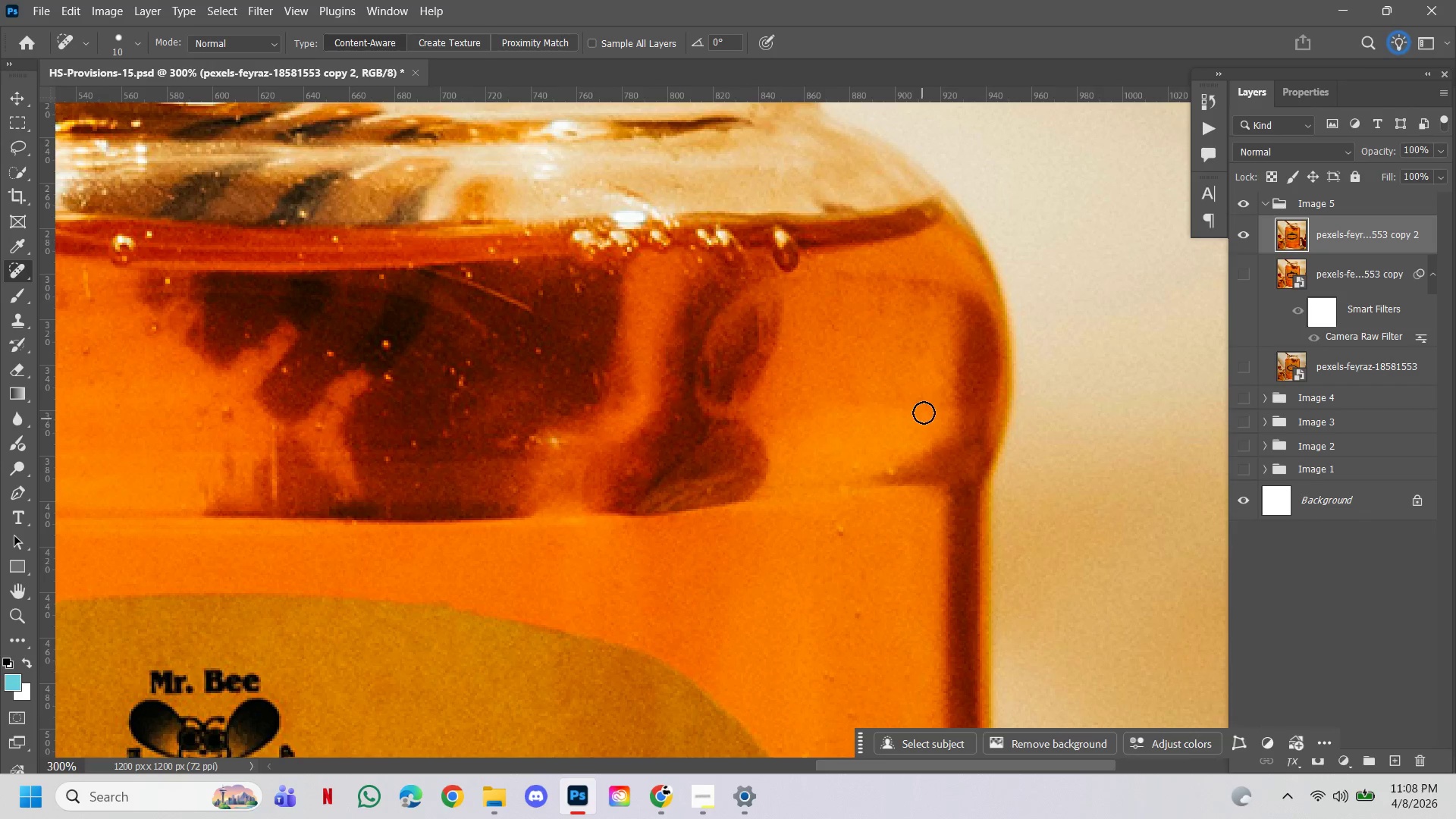 
left_click([924, 412])
 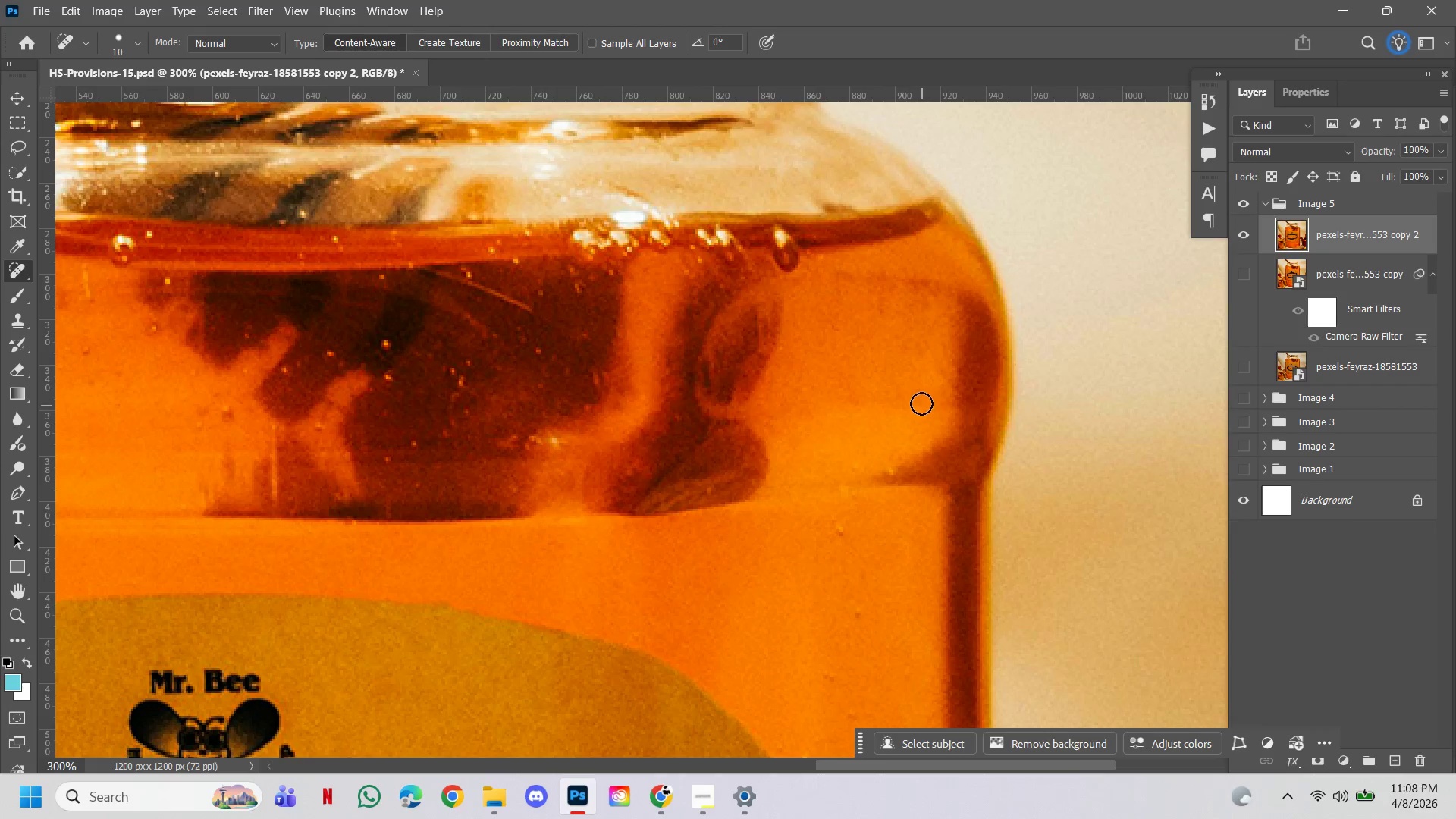 
left_click([921, 402])
 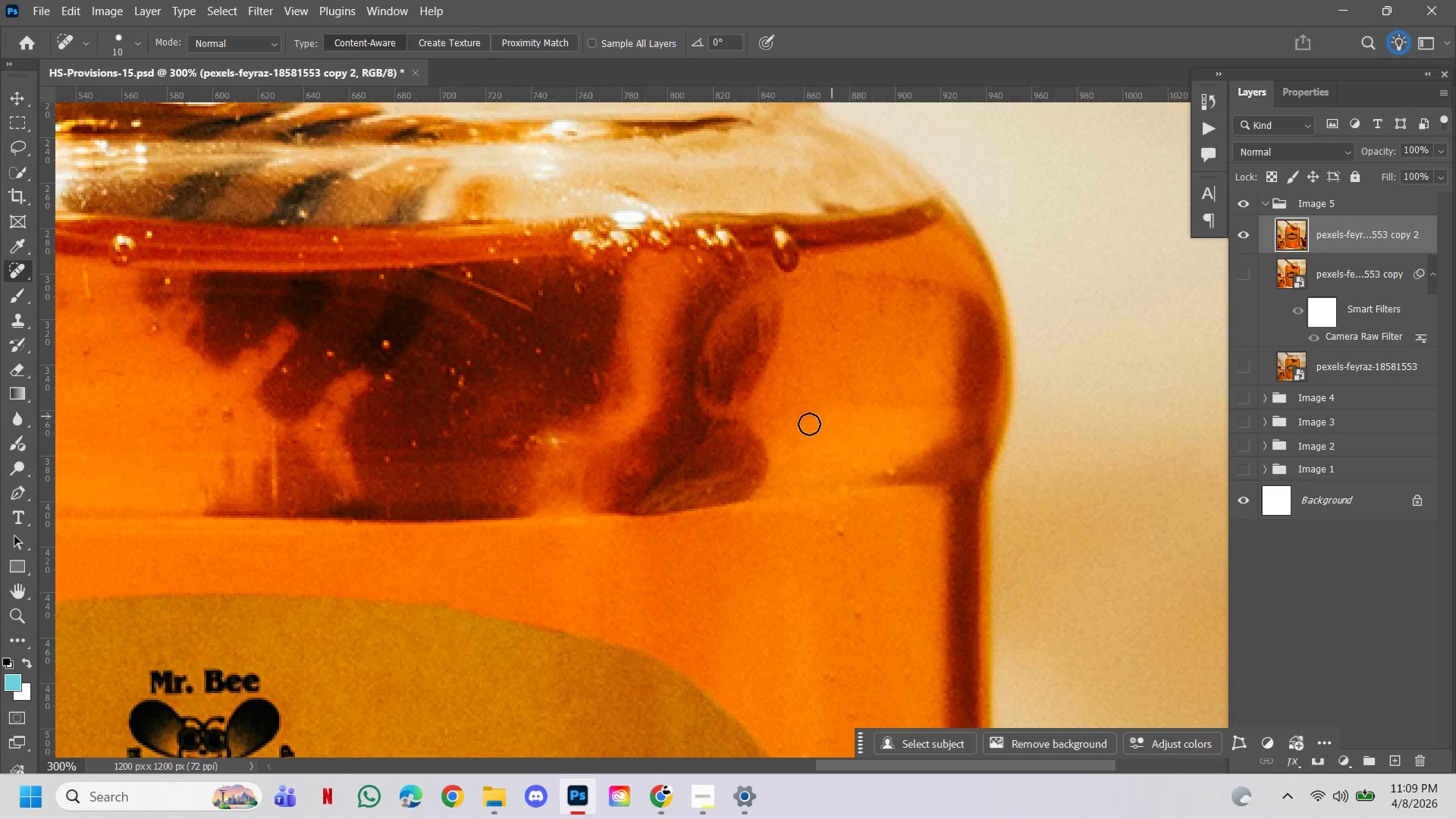 
hold_key(key=ControlLeft, duration=0.89)
 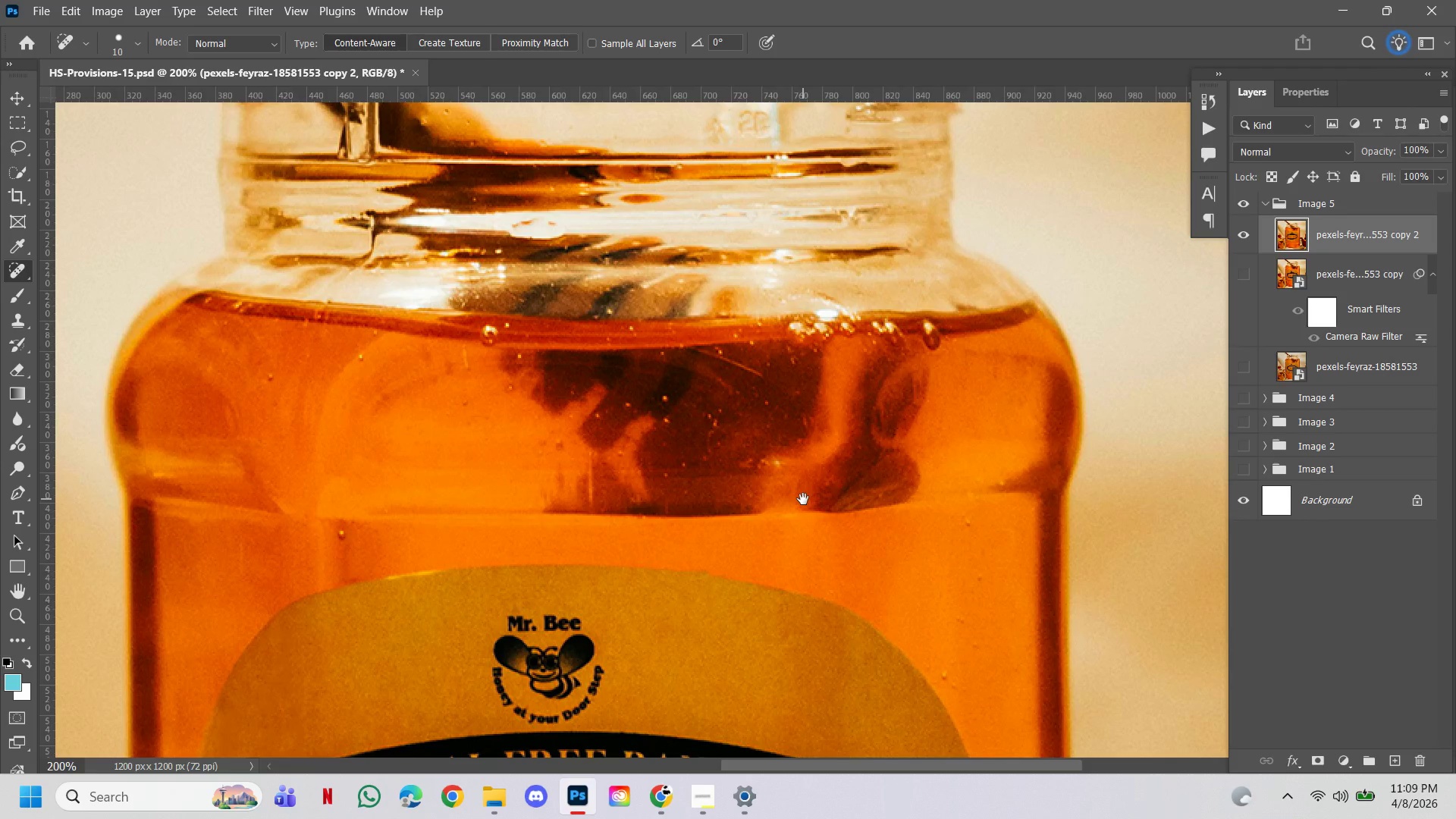 
hold_key(key=AltLeft, duration=0.89)
 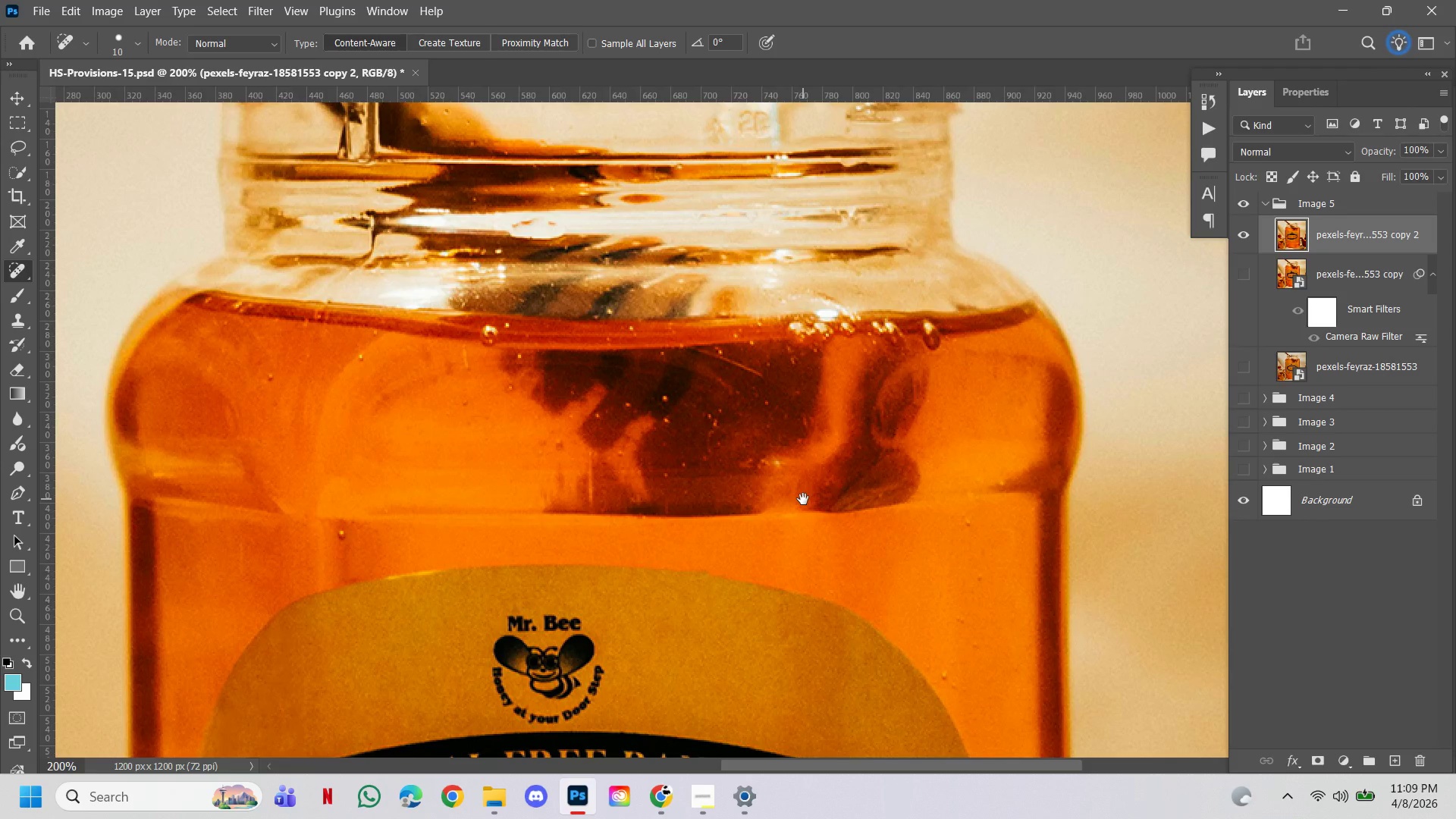 
hold_key(key=Space, duration=12.61)
 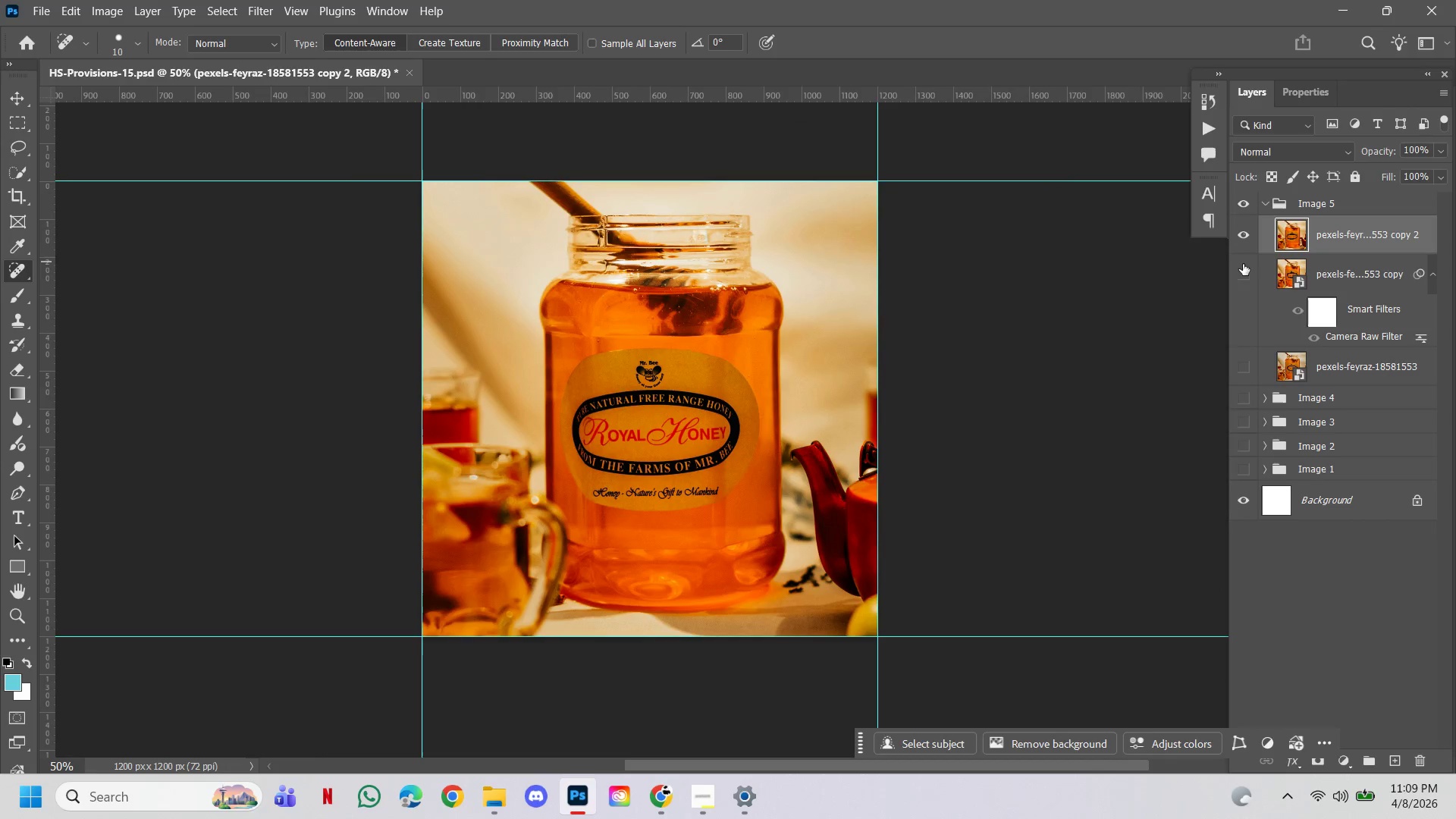 
left_click([723, 438])
 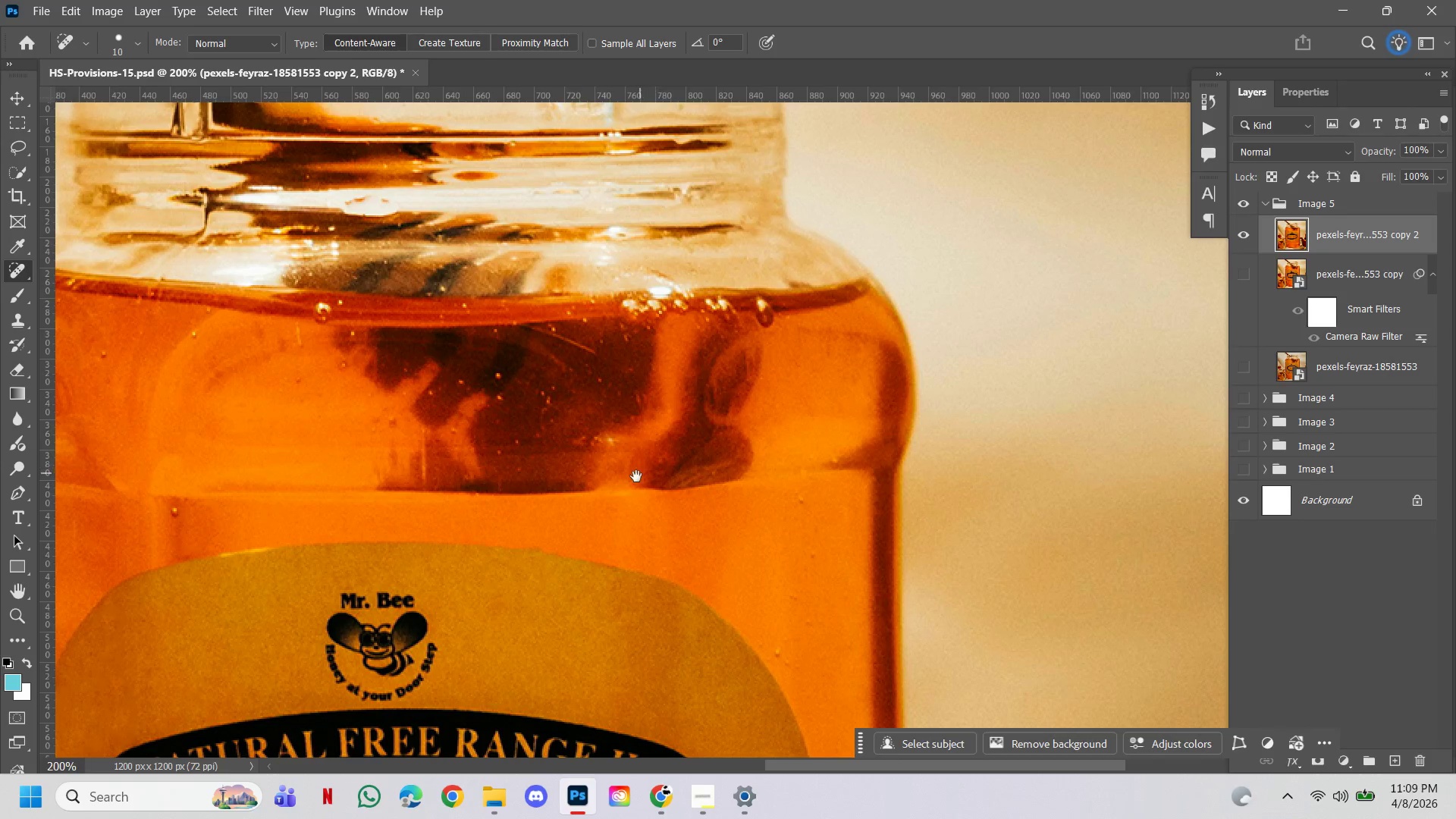 
left_click_drag(start_coordinate=[636, 476], to_coordinate=[803, 499])
 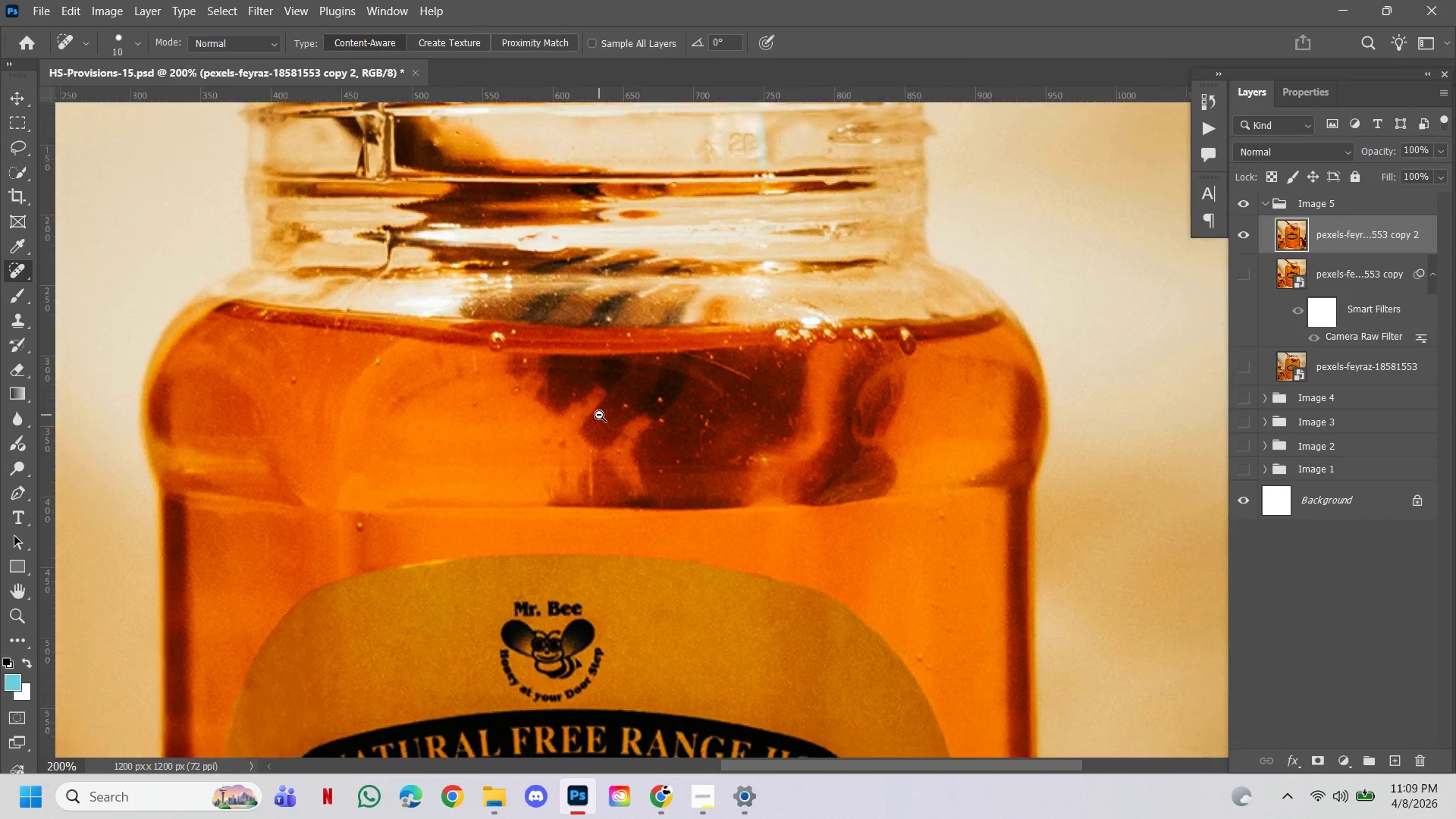 
hold_key(key=ControlLeft, duration=0.67)
hold_key(key=AltLeft, duration=0.66)
left_click([599, 415])
 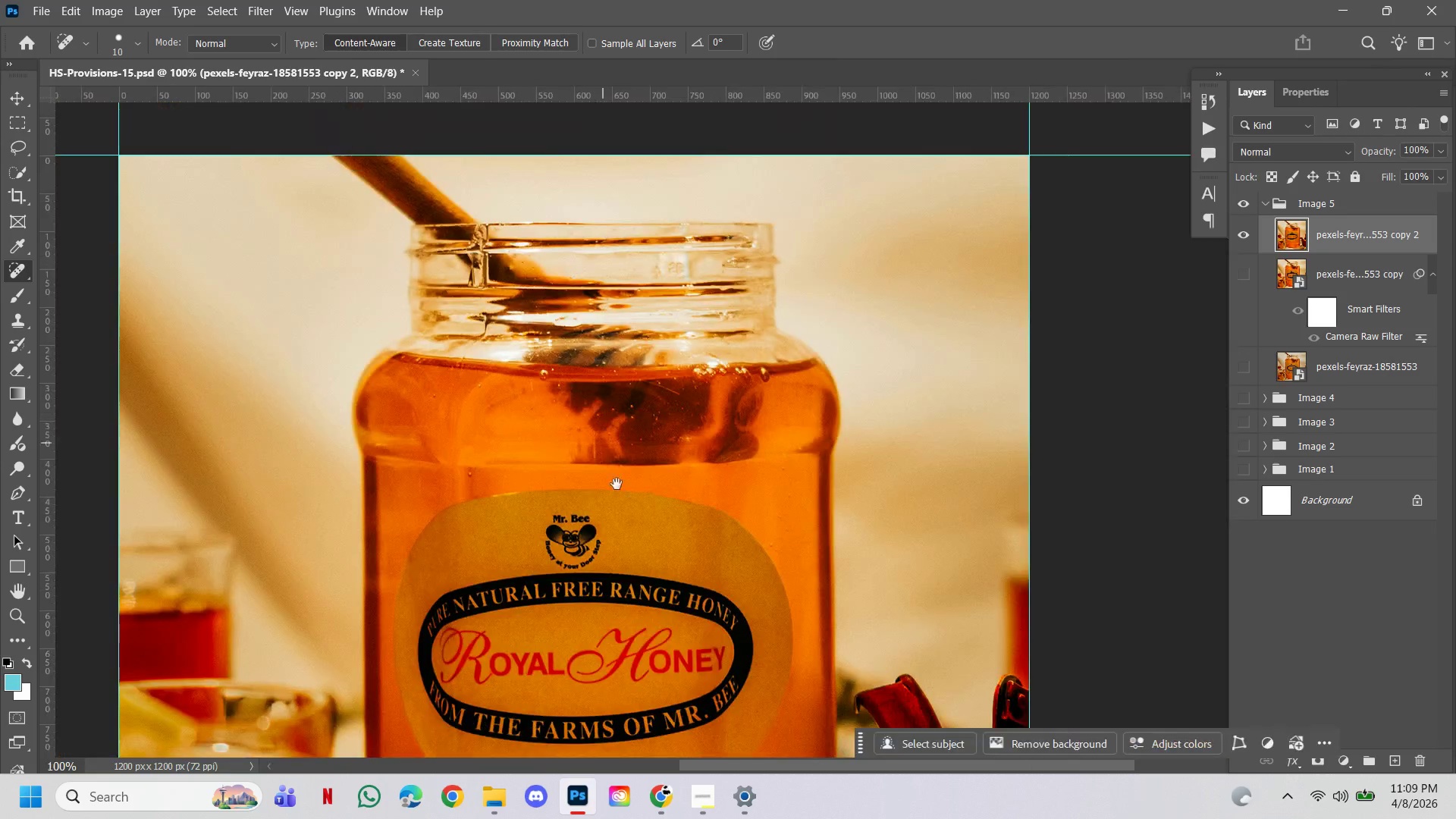 
left_click_drag(start_coordinate=[623, 506], to_coordinate=[701, 399])
 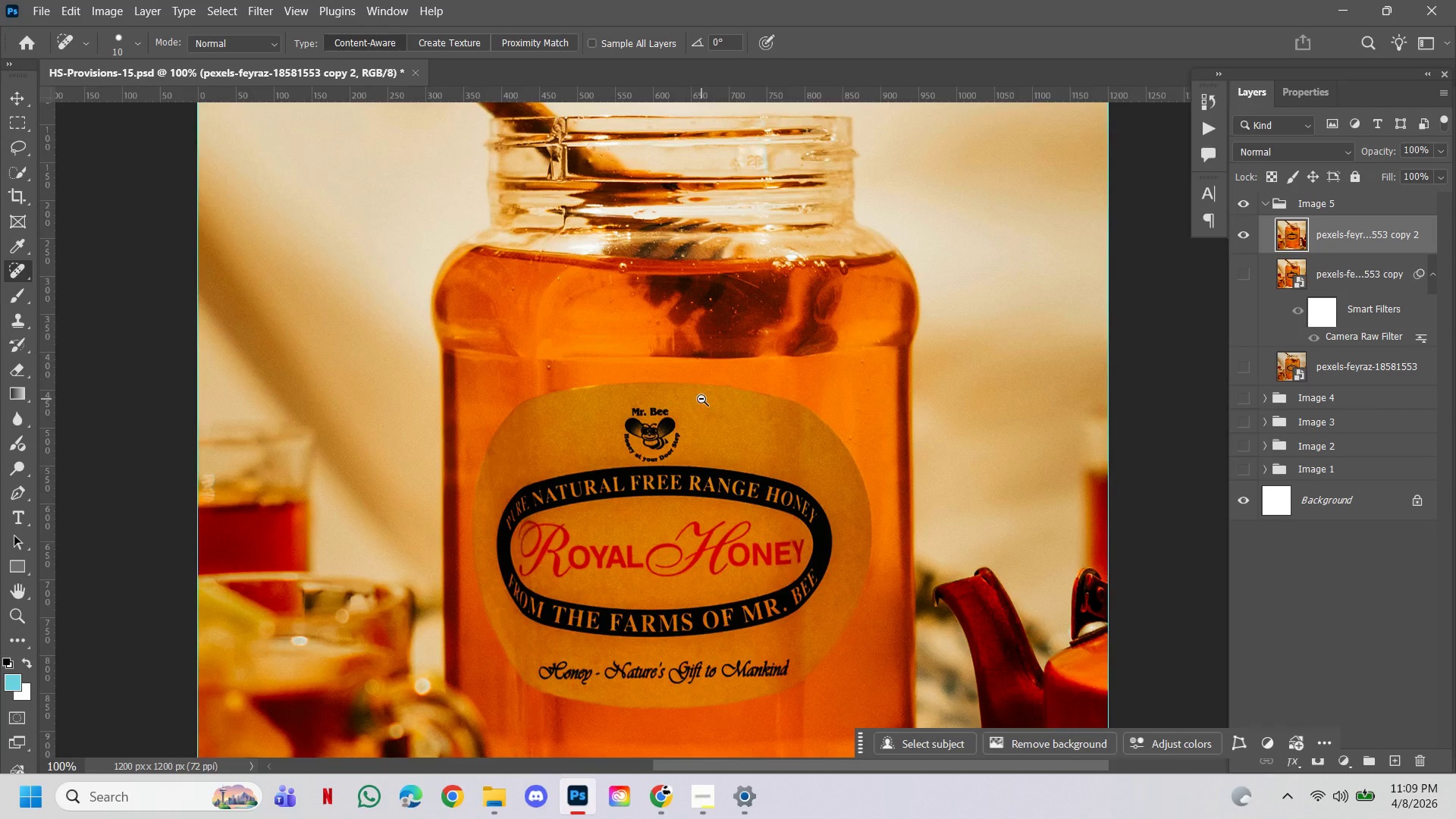 
hold_key(key=AltLeft, duration=0.48)
hold_key(key=ControlLeft, duration=0.42)
left_click([690, 400])
 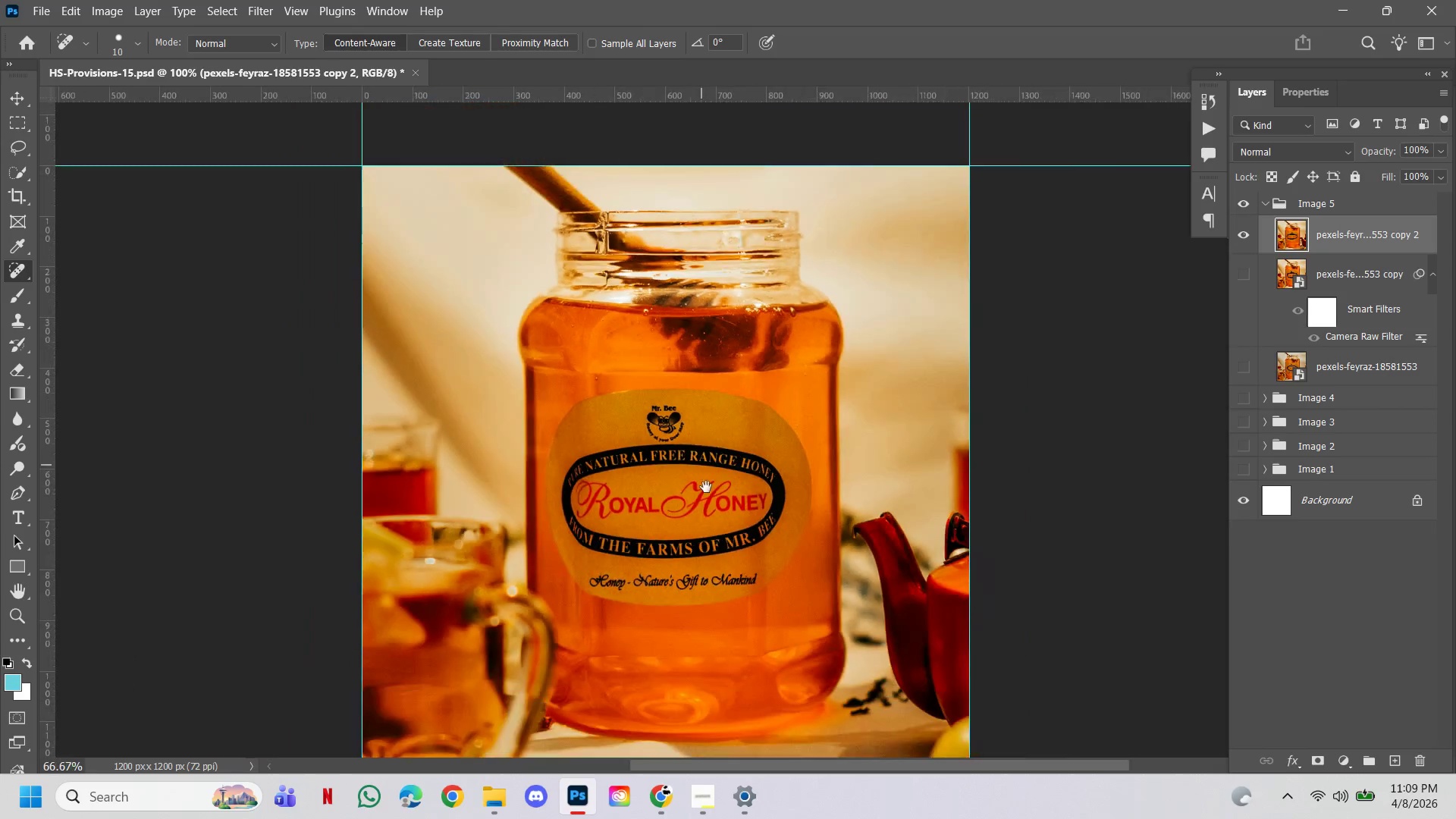 
left_click_drag(start_coordinate=[706, 488], to_coordinate=[714, 384])
 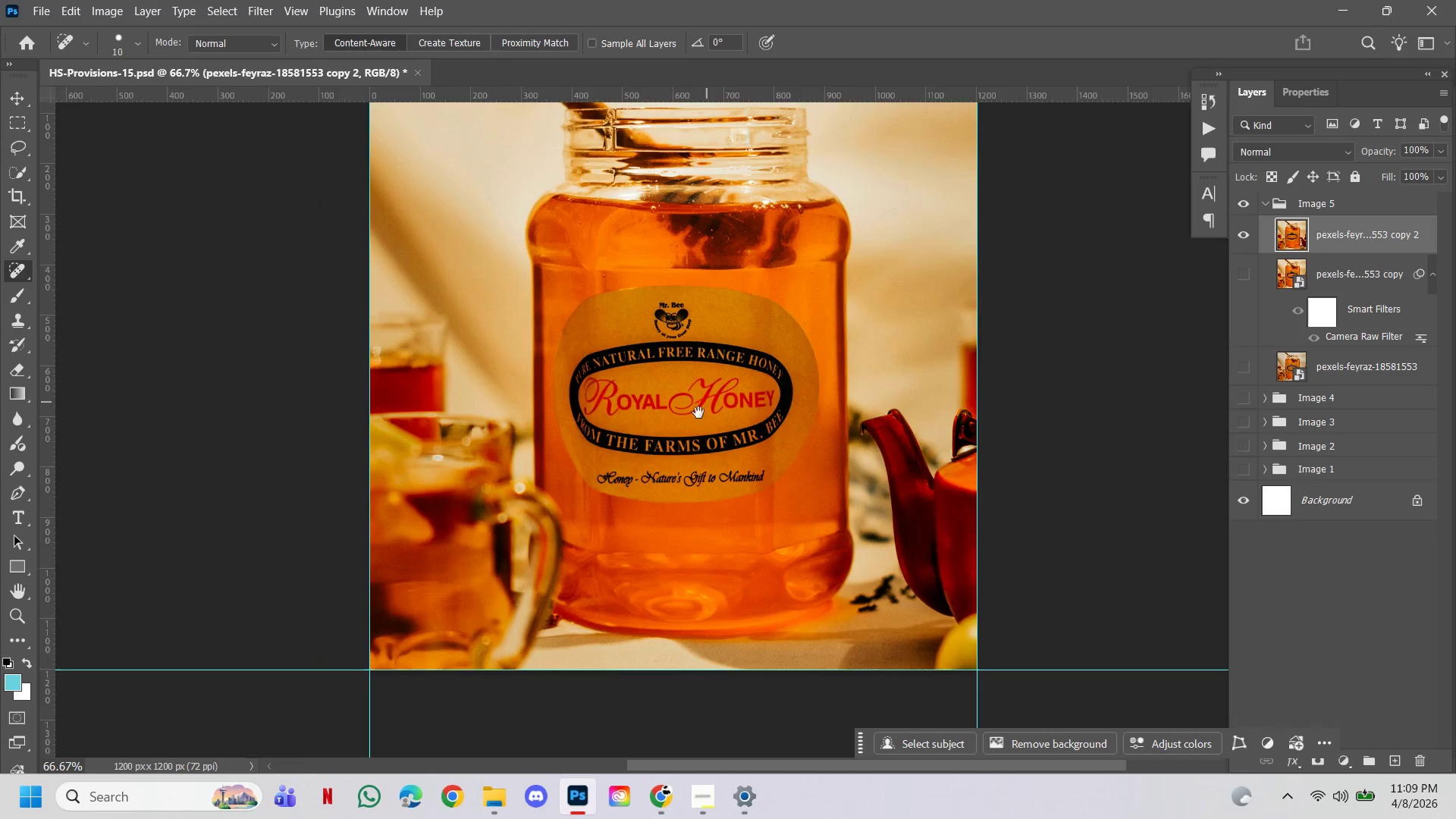 
hold_key(key=ControlLeft, duration=6.22)
 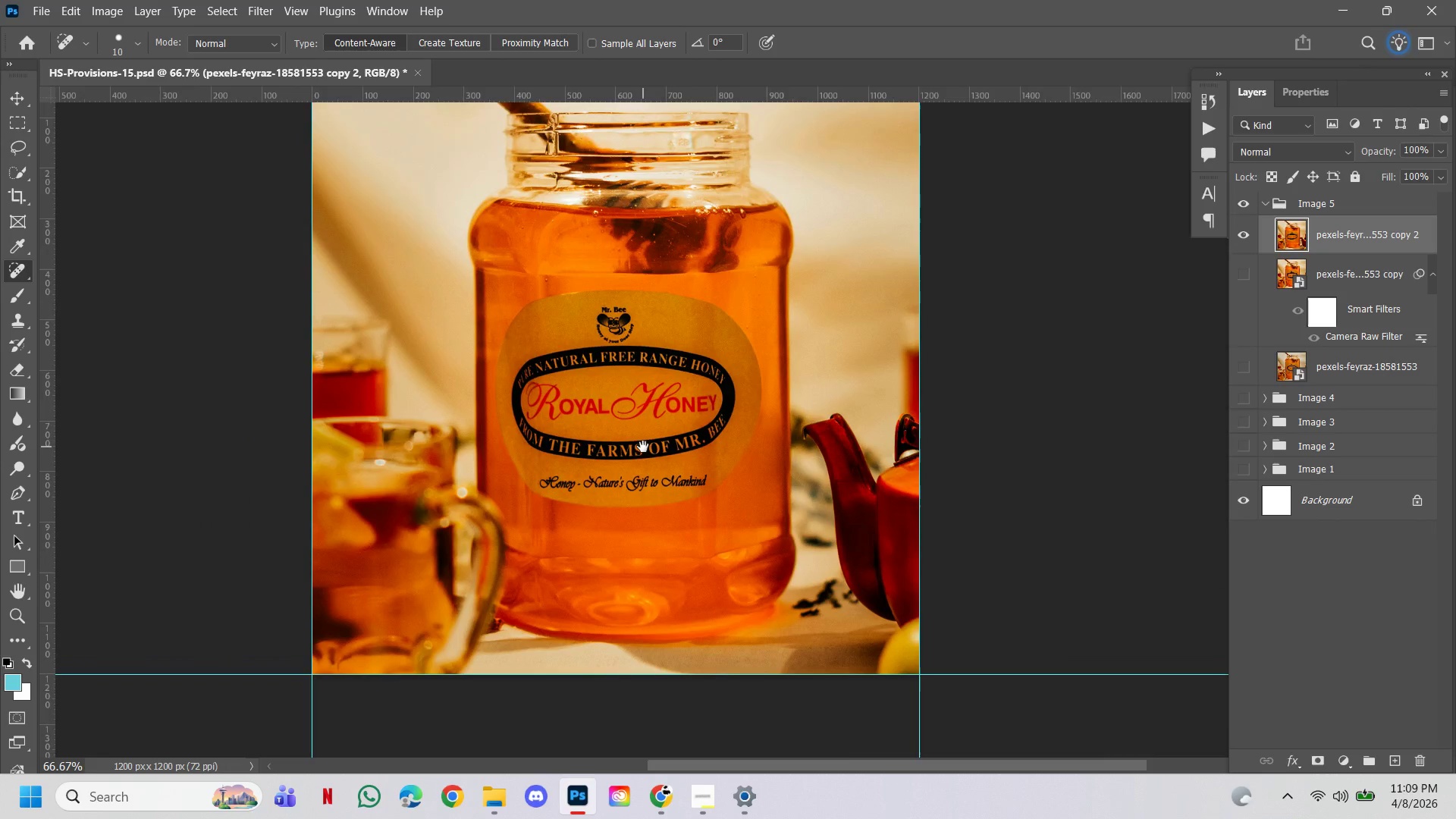 
hold_key(key=AltLeft, duration=0.62)
 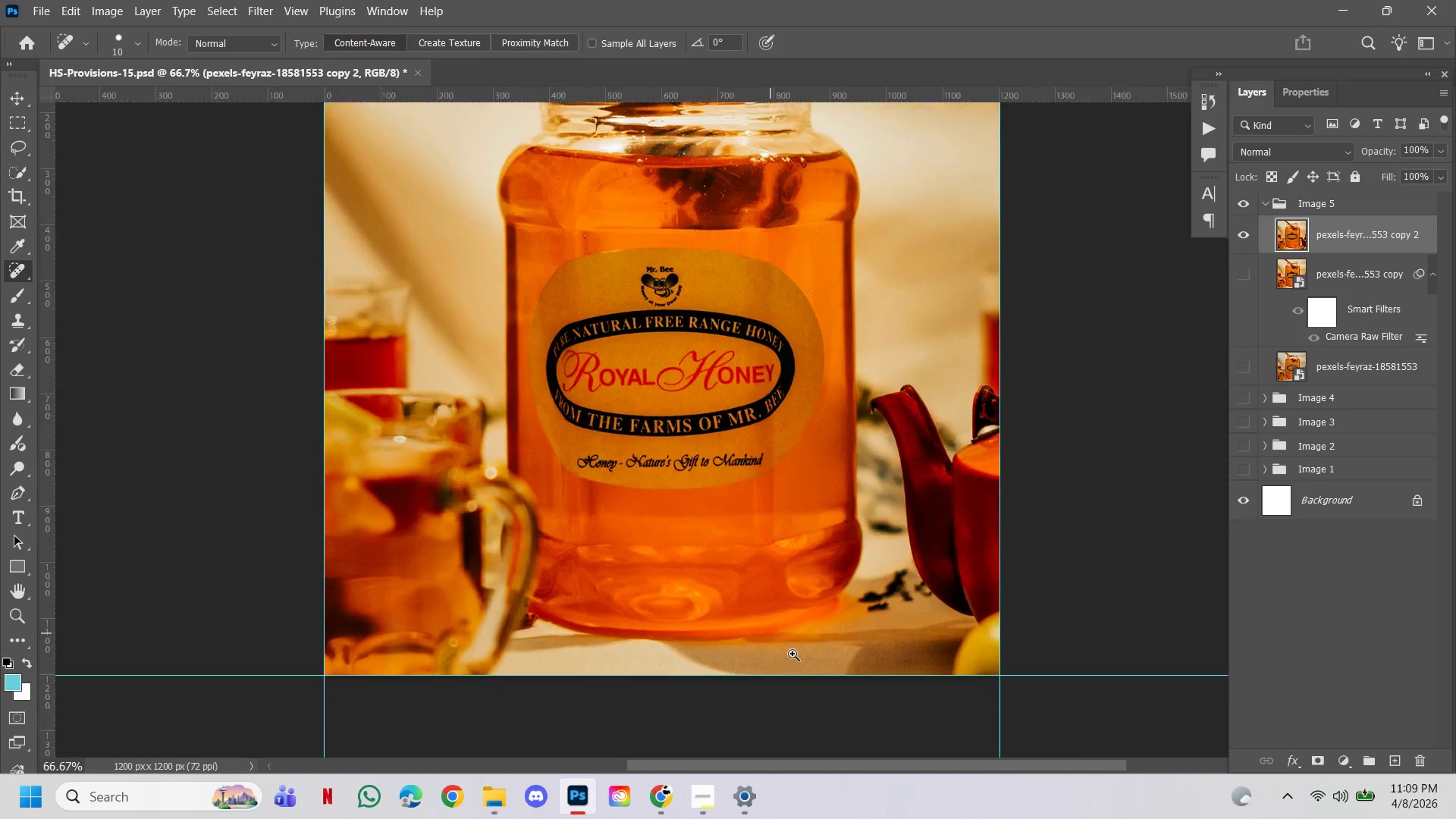 
double_click([830, 636])
 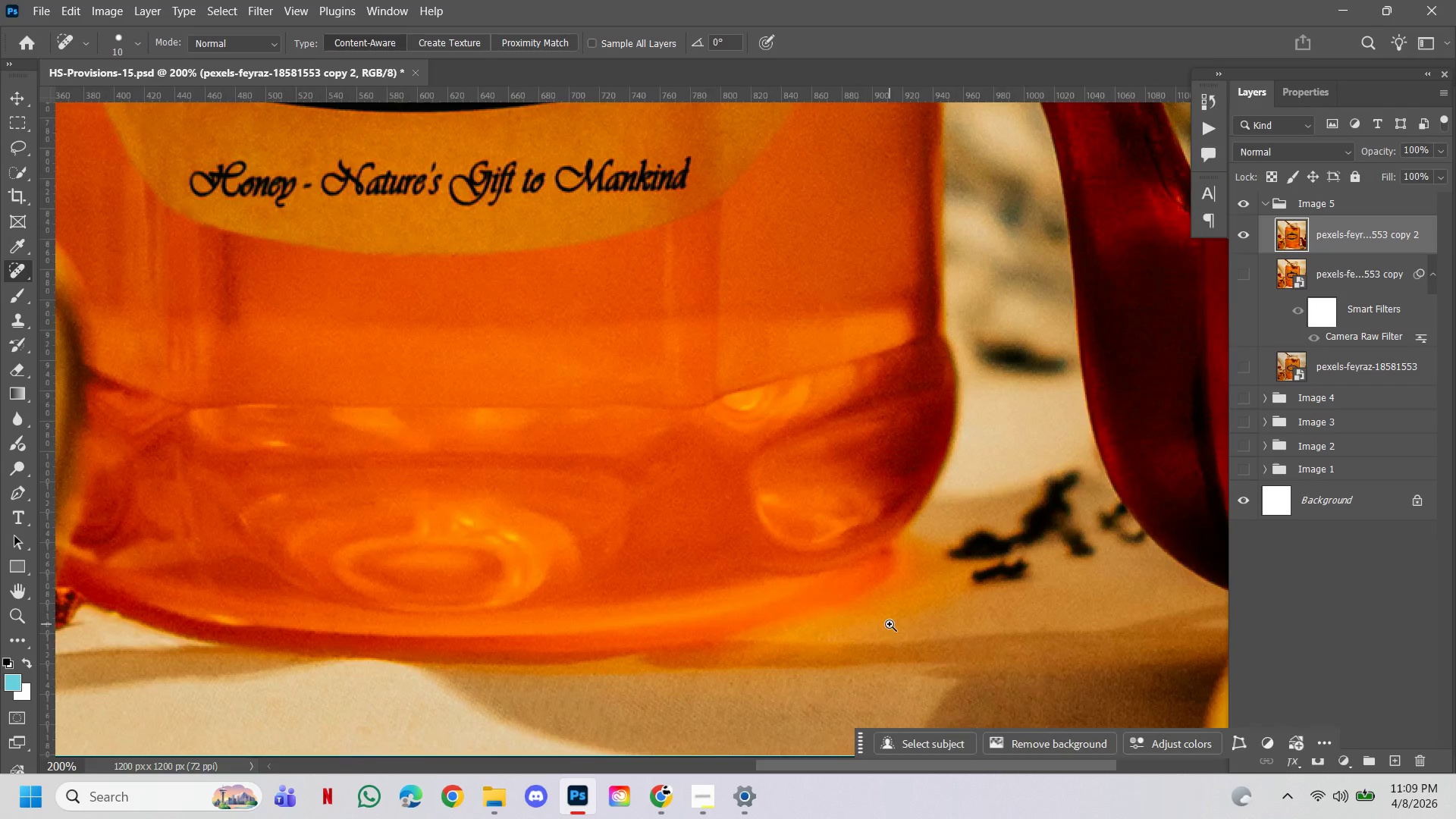 
hold_key(key=AltLeft, duration=2.27)
left_click([678, 511])
 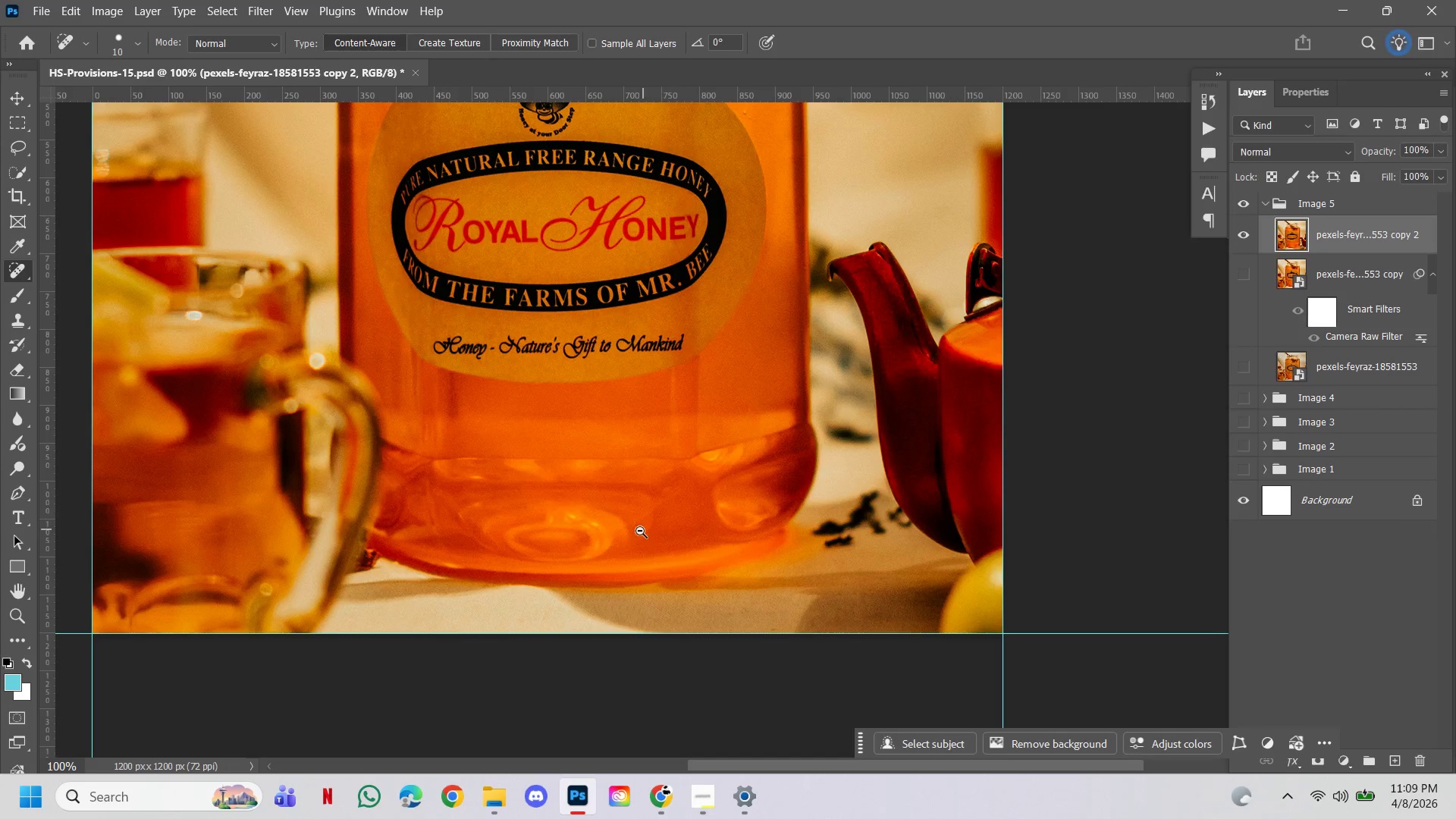 
hold_key(key=AltLeft, duration=1.16)
left_click([567, 469])
 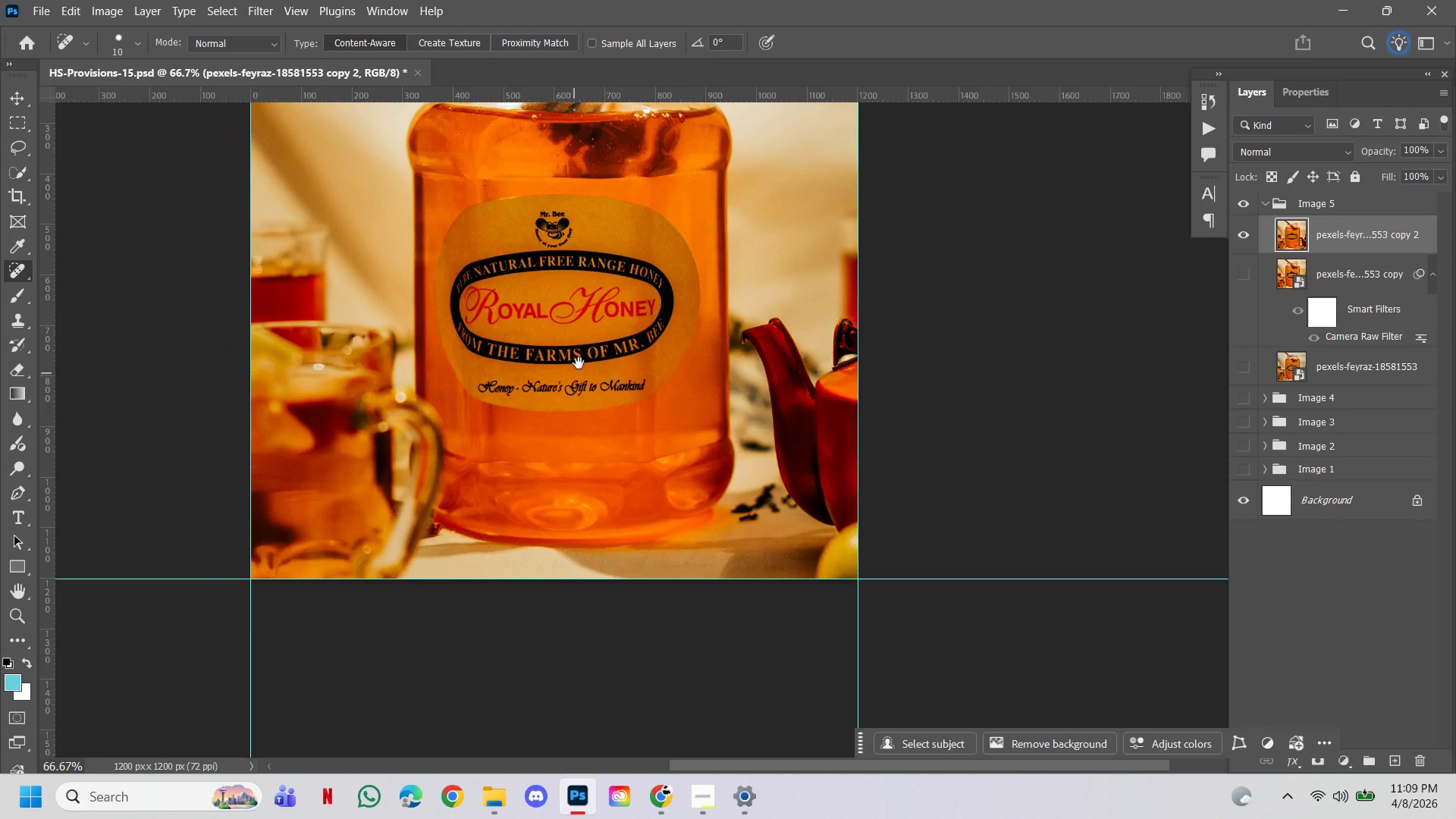 
left_click_drag(start_coordinate=[582, 351], to_coordinate=[643, 447])
 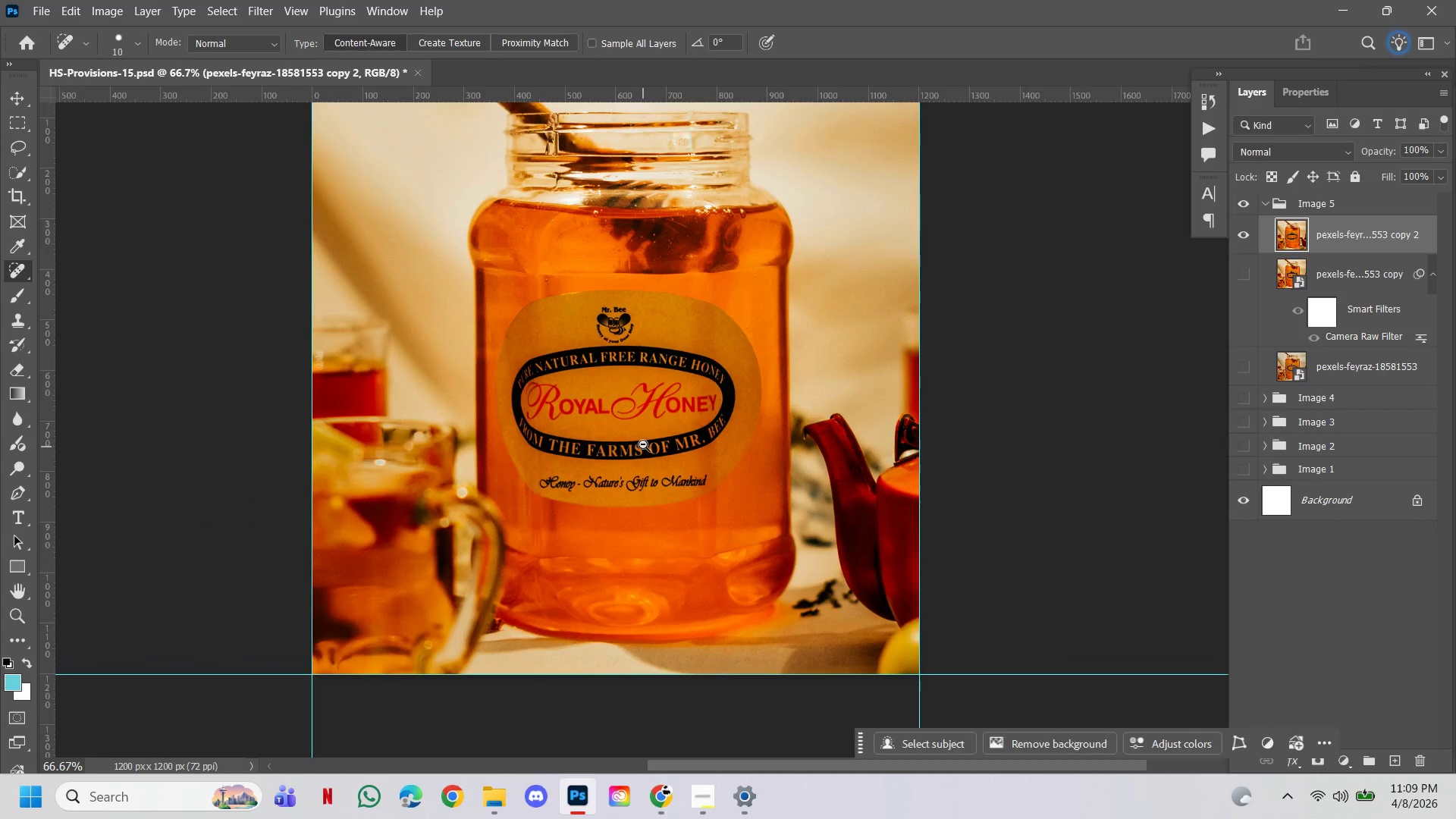 
hold_key(key=ControlLeft, duration=0.36)
 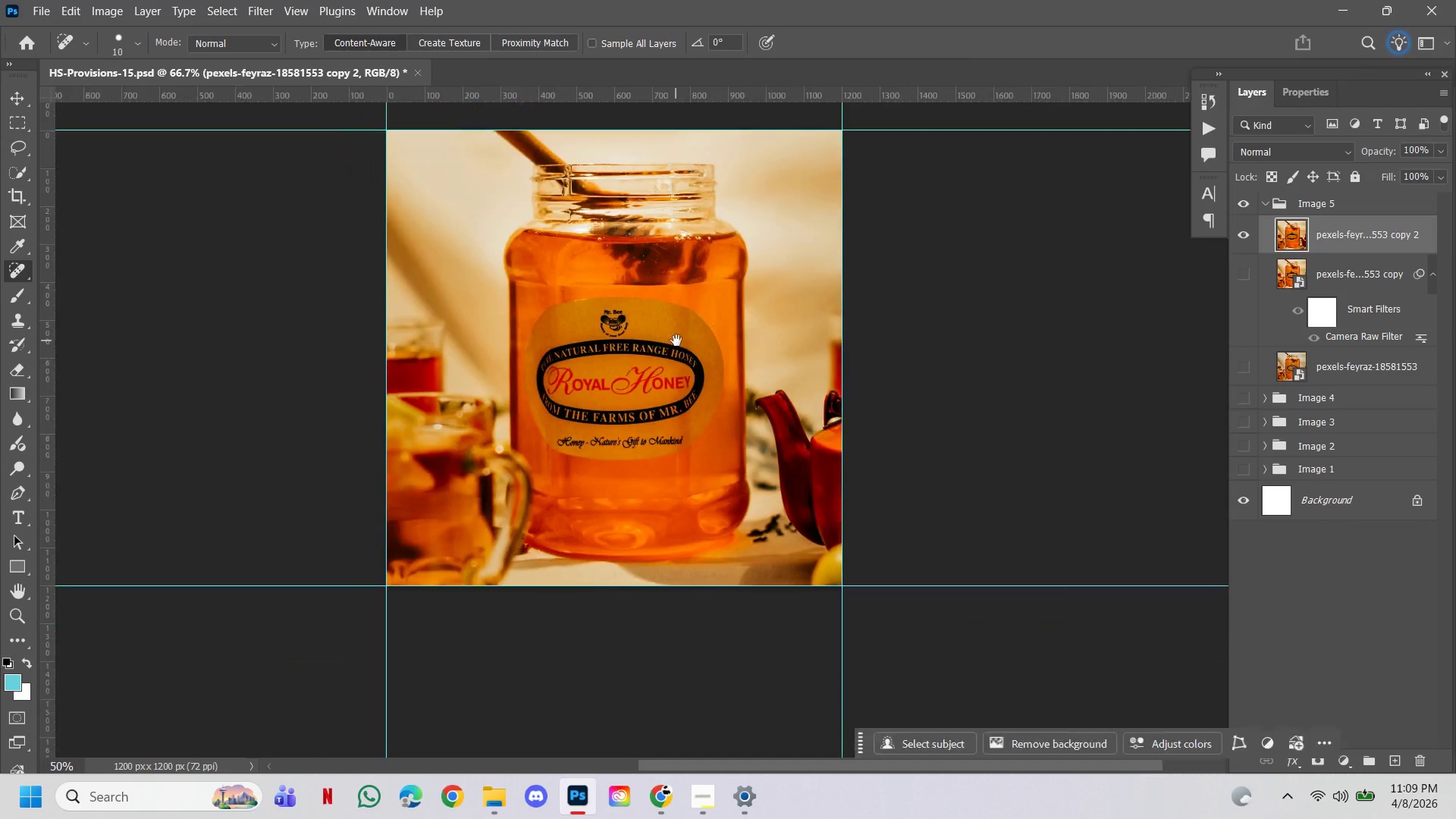 
hold_key(key=AltLeft, duration=0.38)
 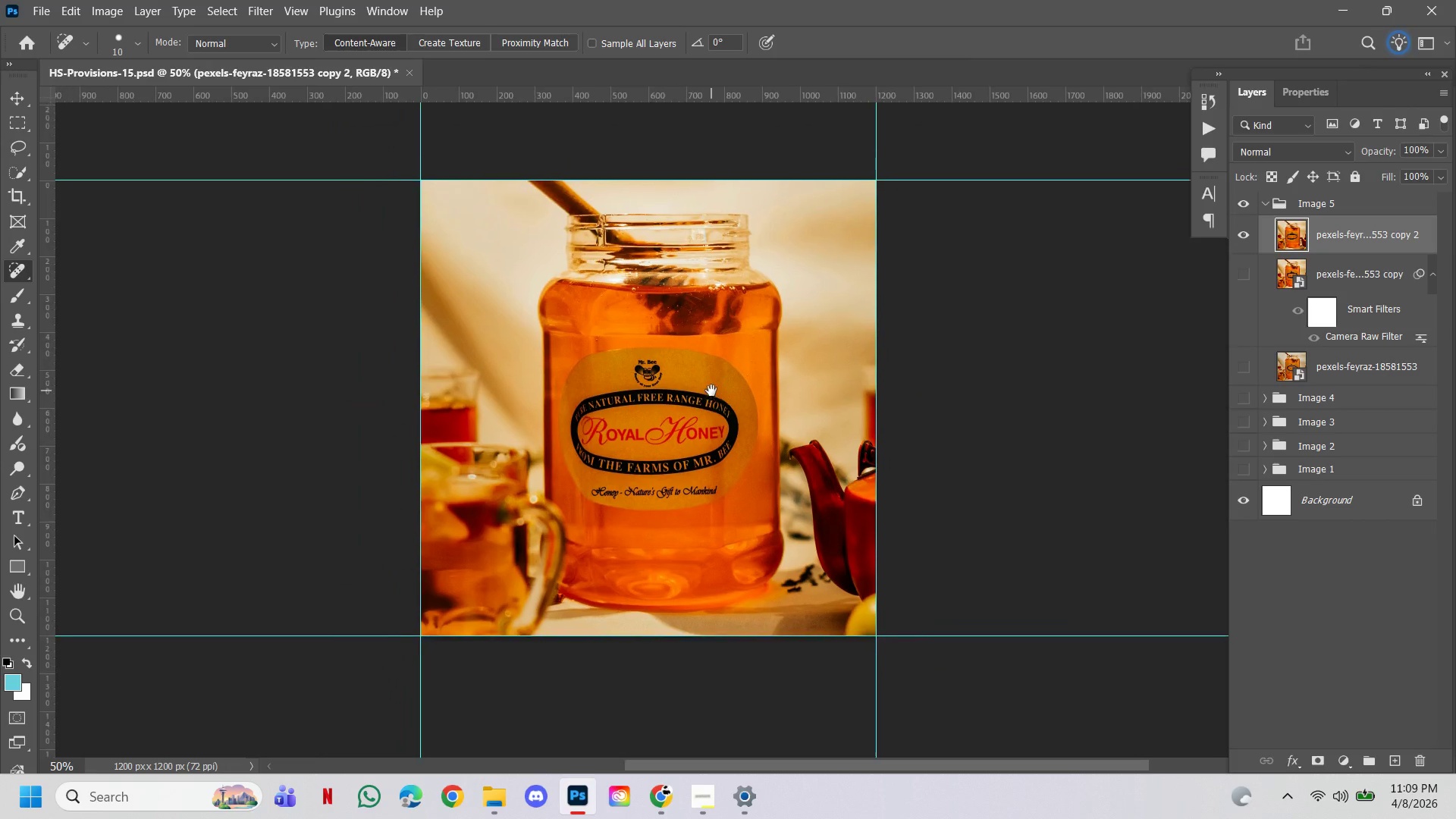 
left_click_drag(start_coordinate=[676, 340], to_coordinate=[712, 391])
 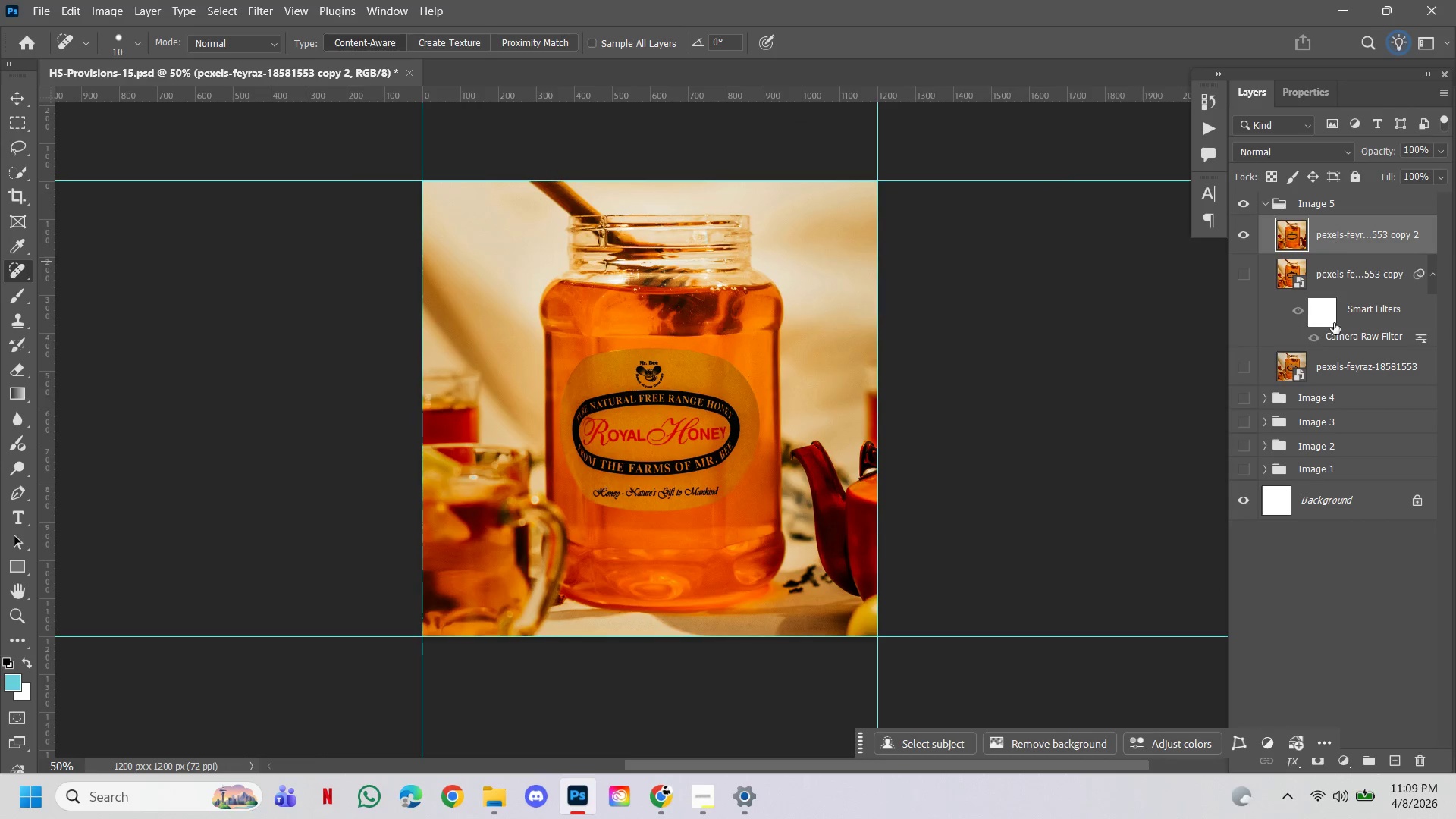 
left_click([1267, 397])
 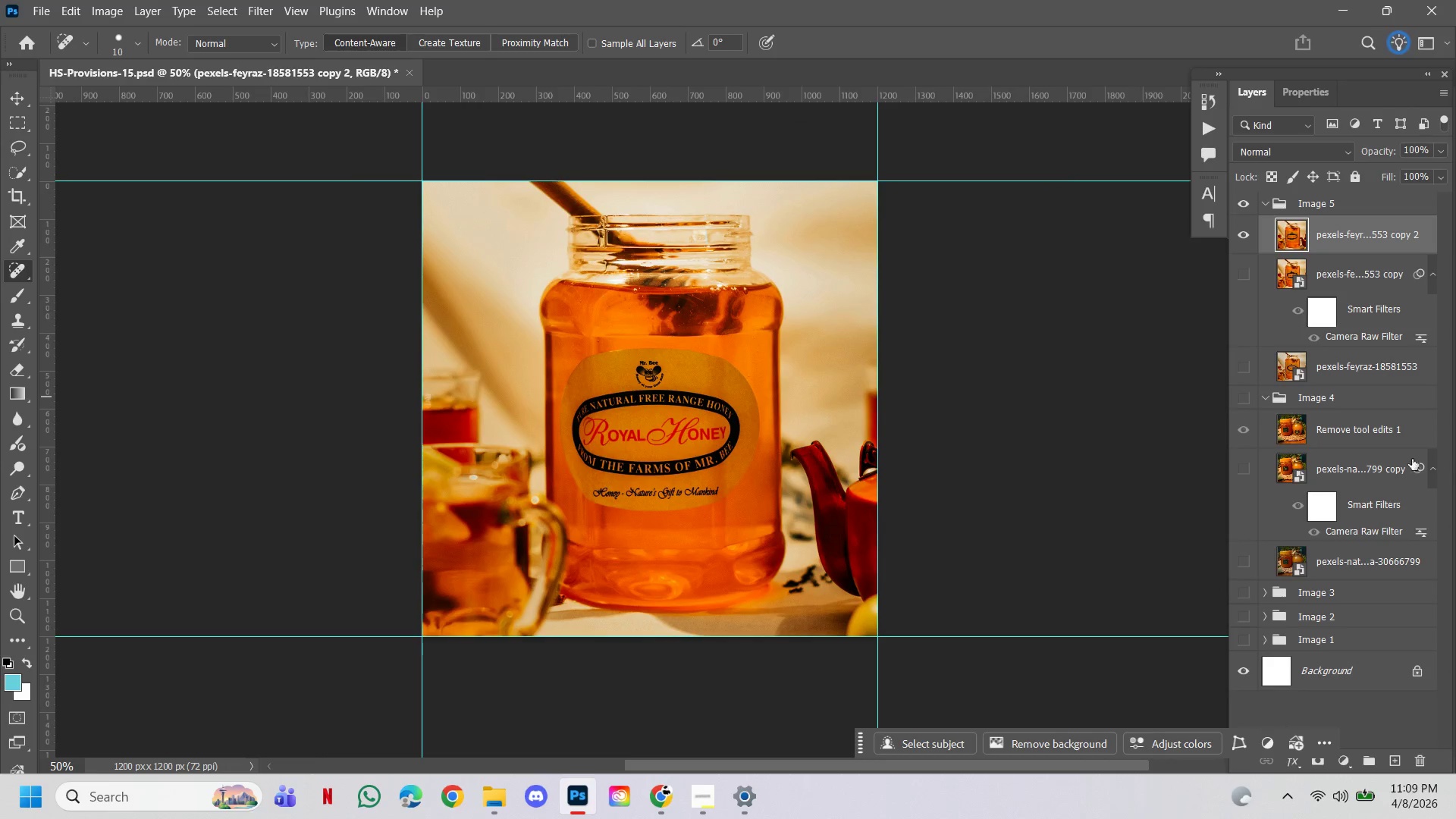 
double_click([1386, 429])
 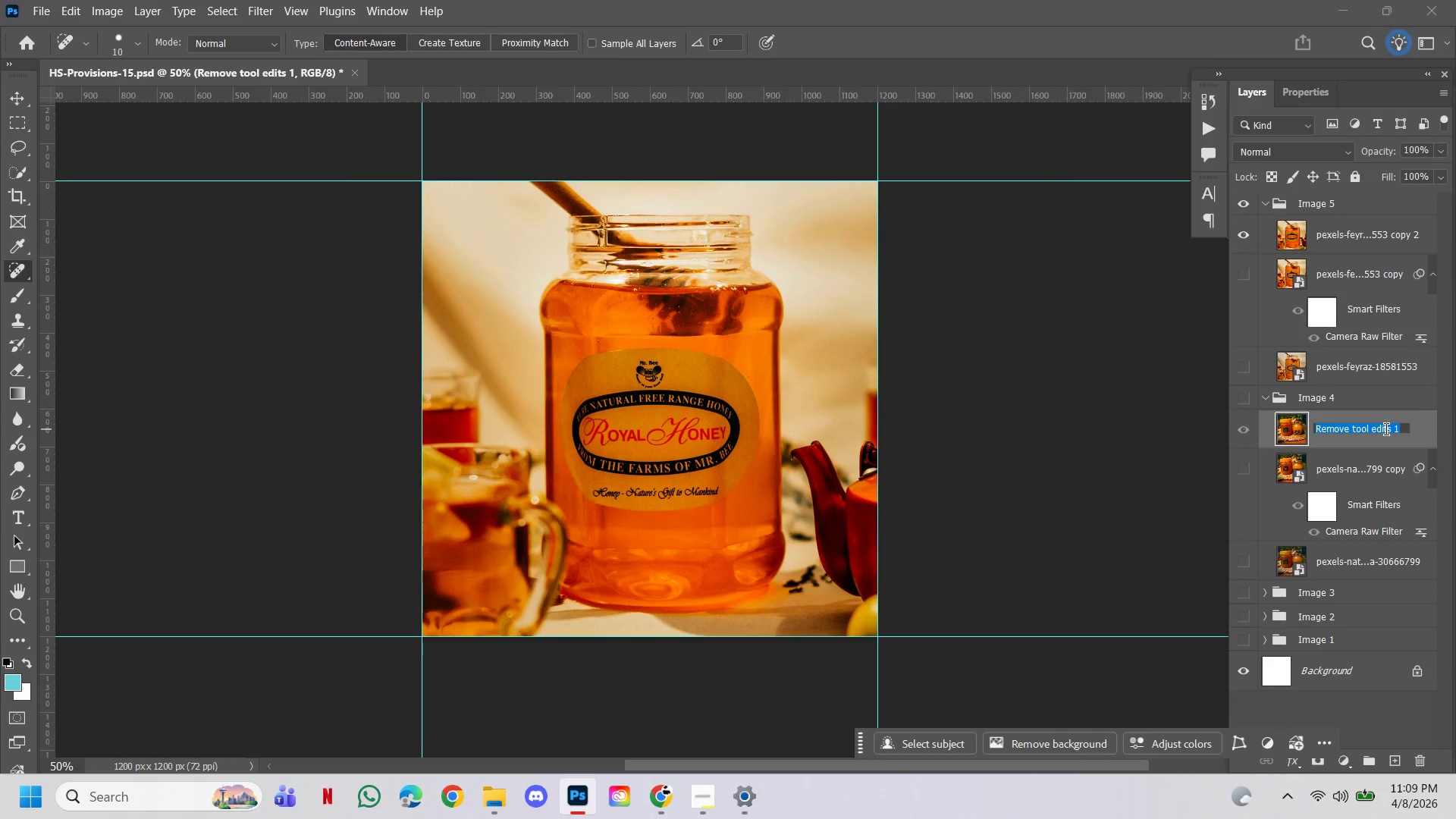 
type(Final)
 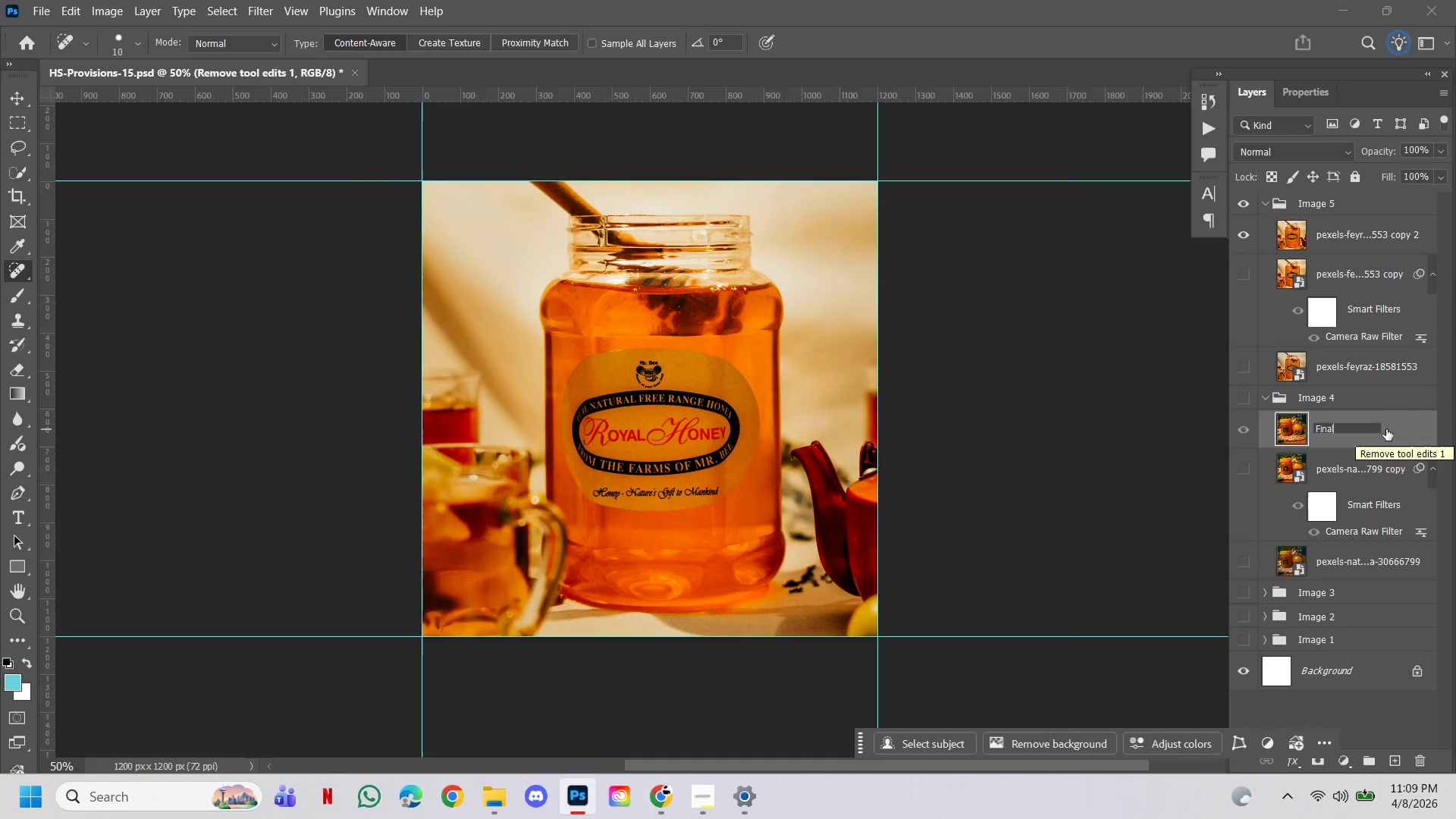 
key(Enter)
 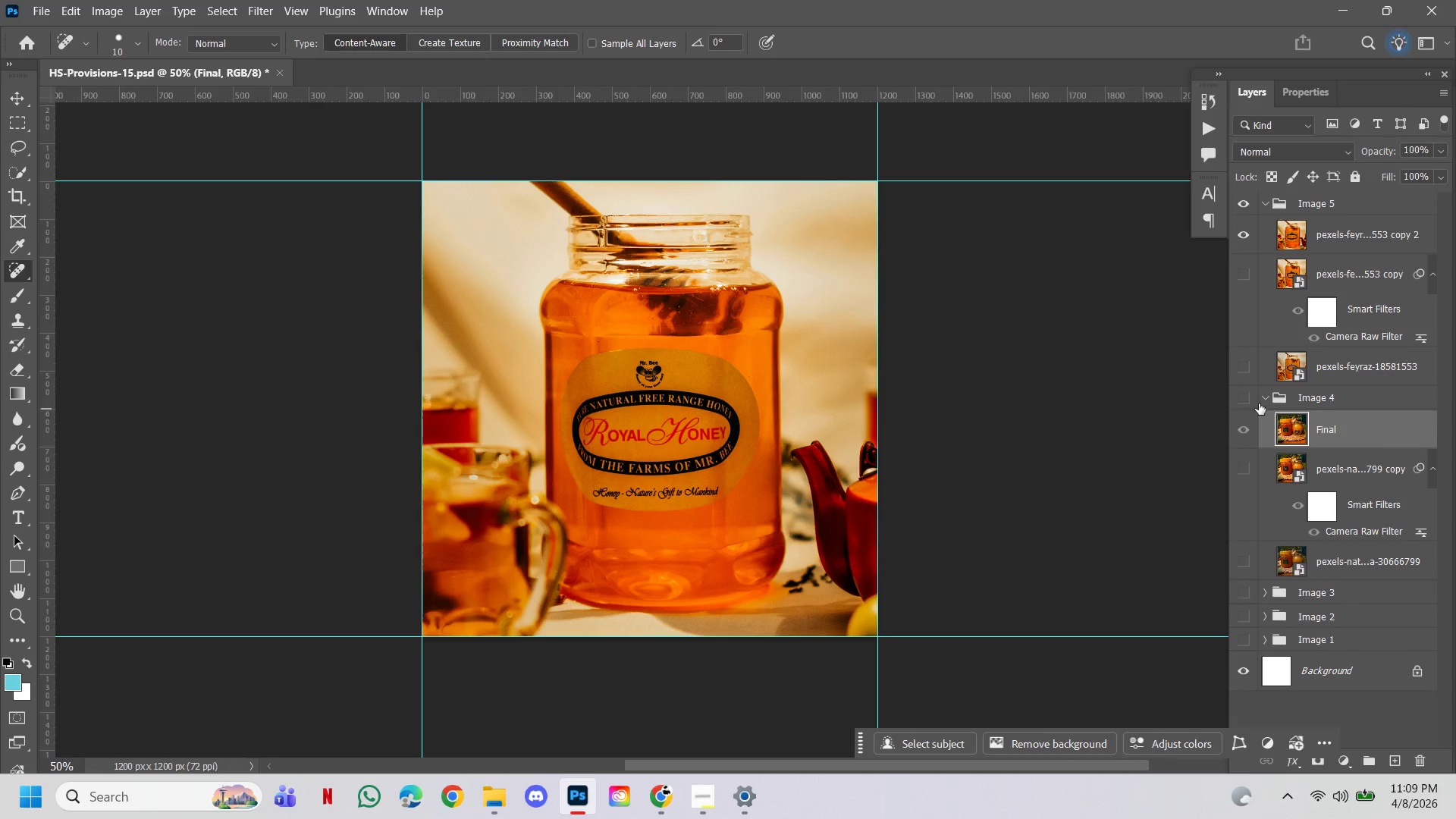 
left_click([1266, 400])
 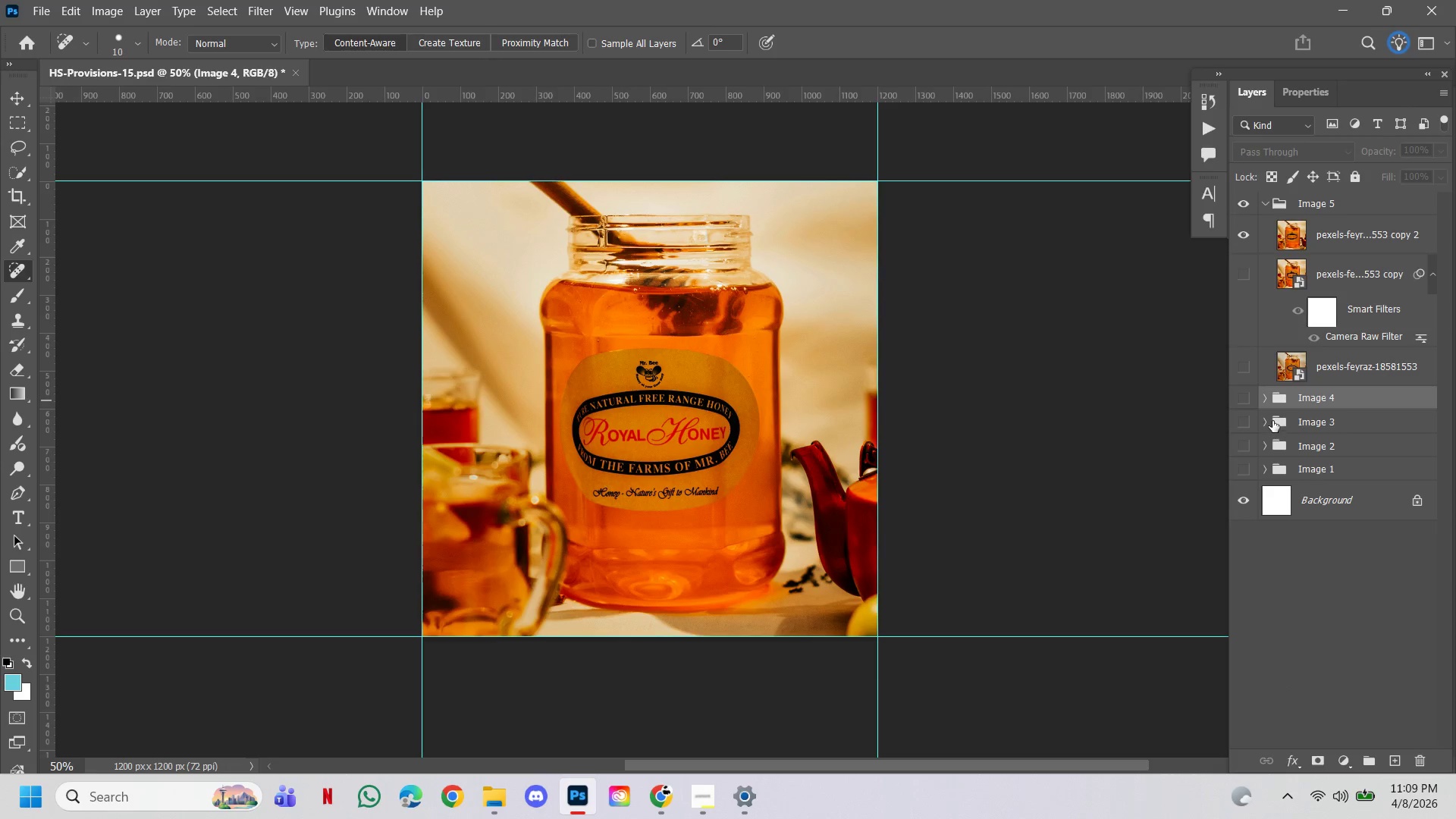 
left_click([1267, 420])
 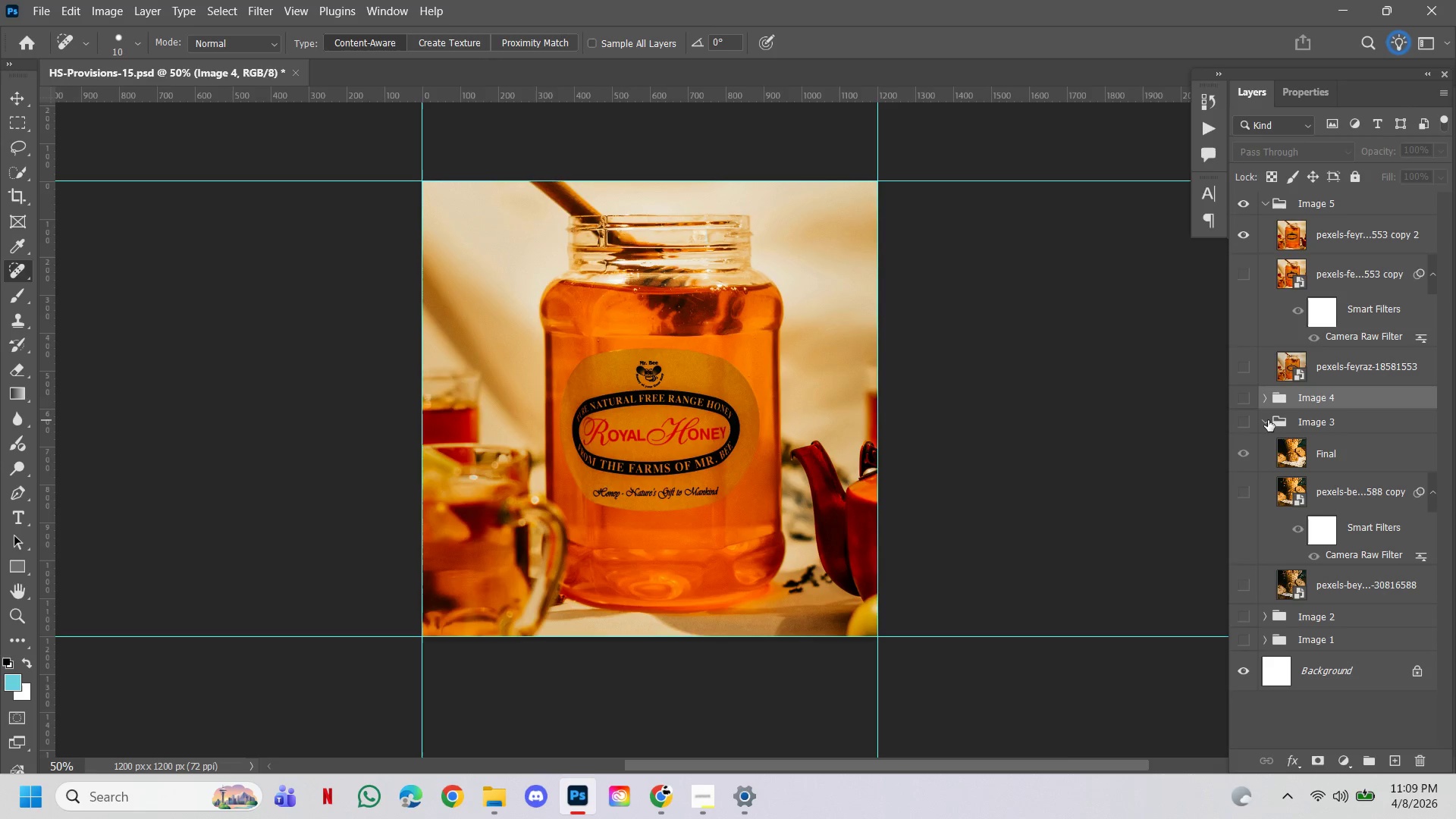 
left_click([1269, 420])
 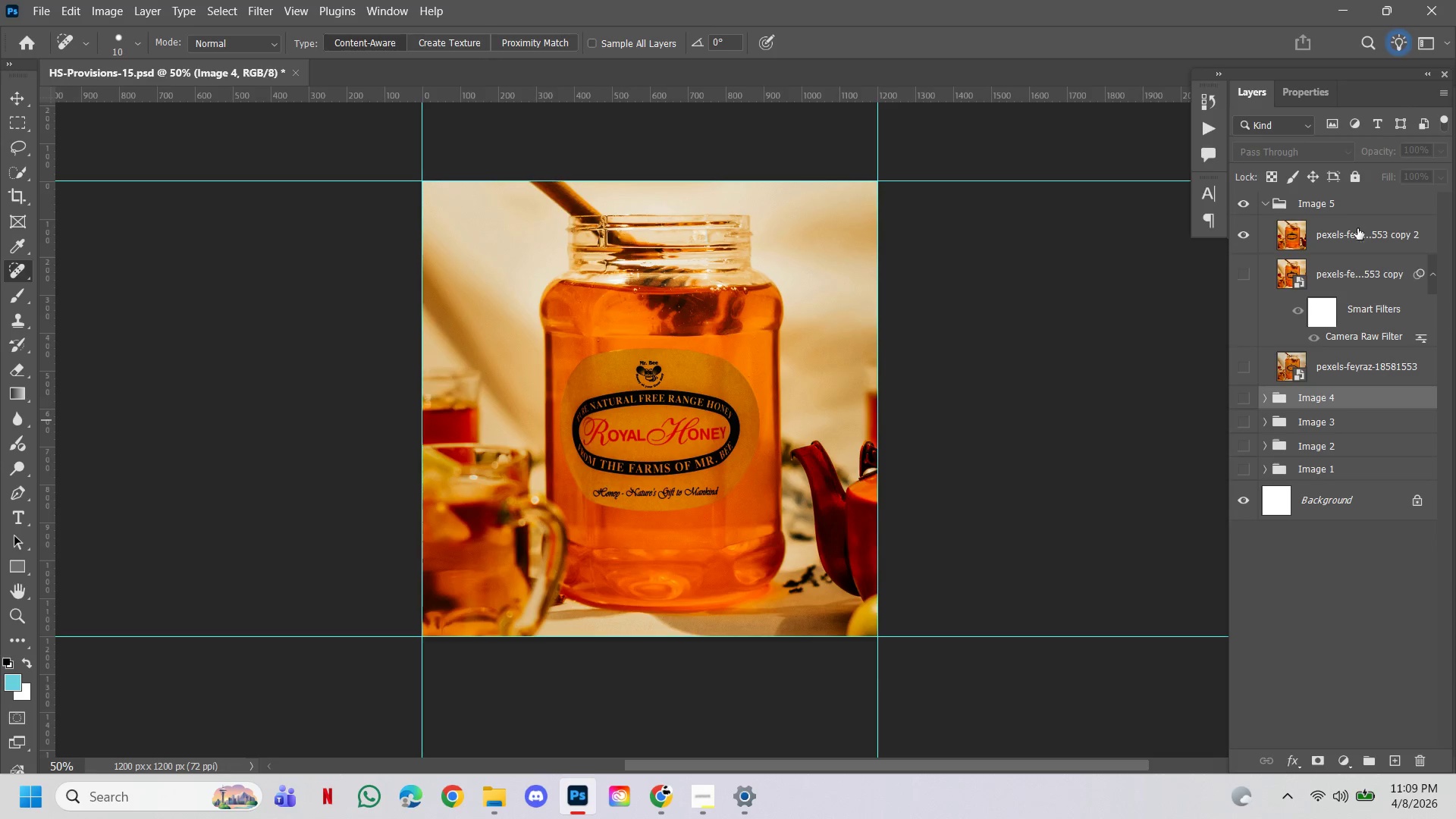 
double_click([1357, 229])
 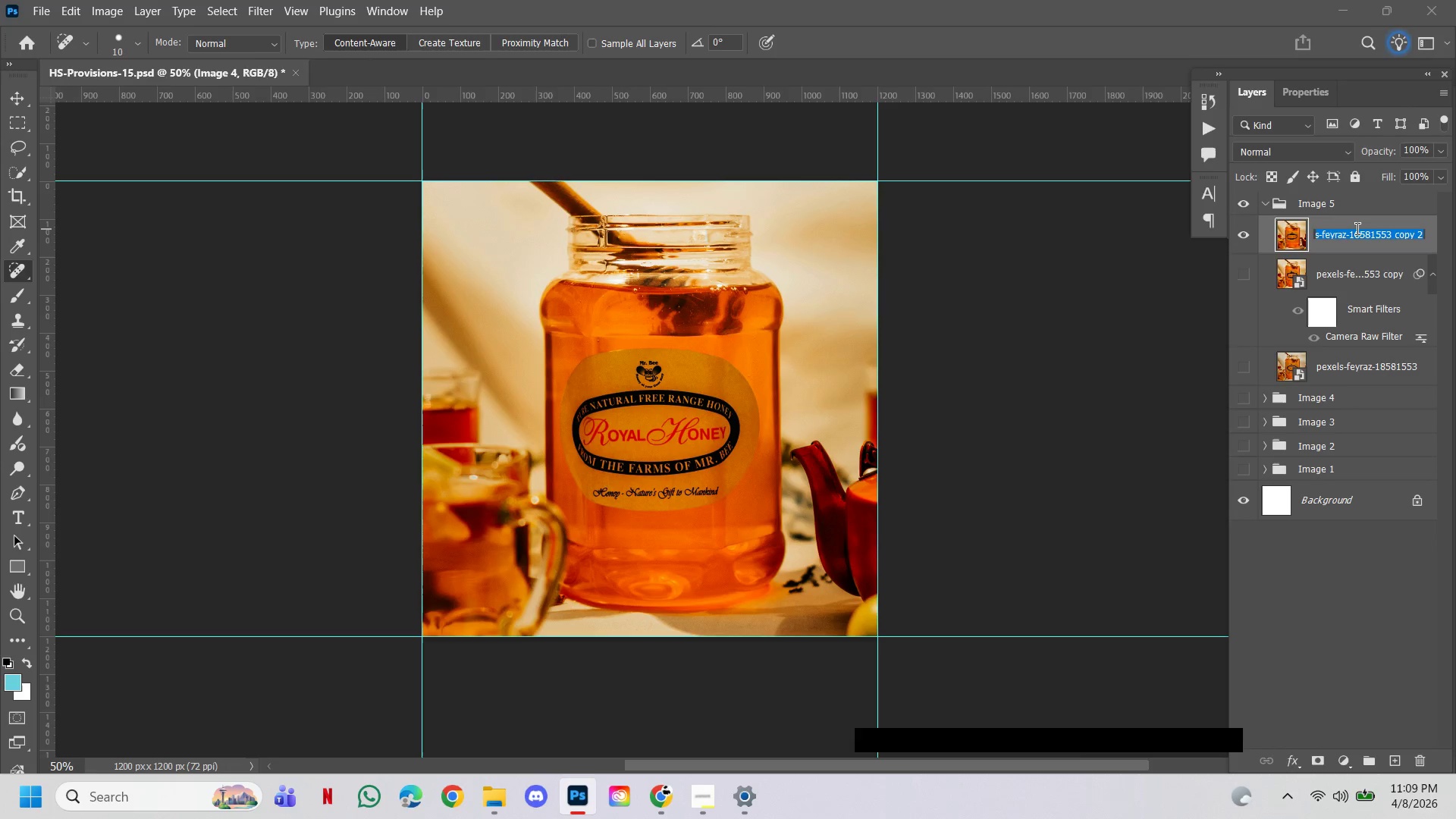 
triple_click([1357, 229])
 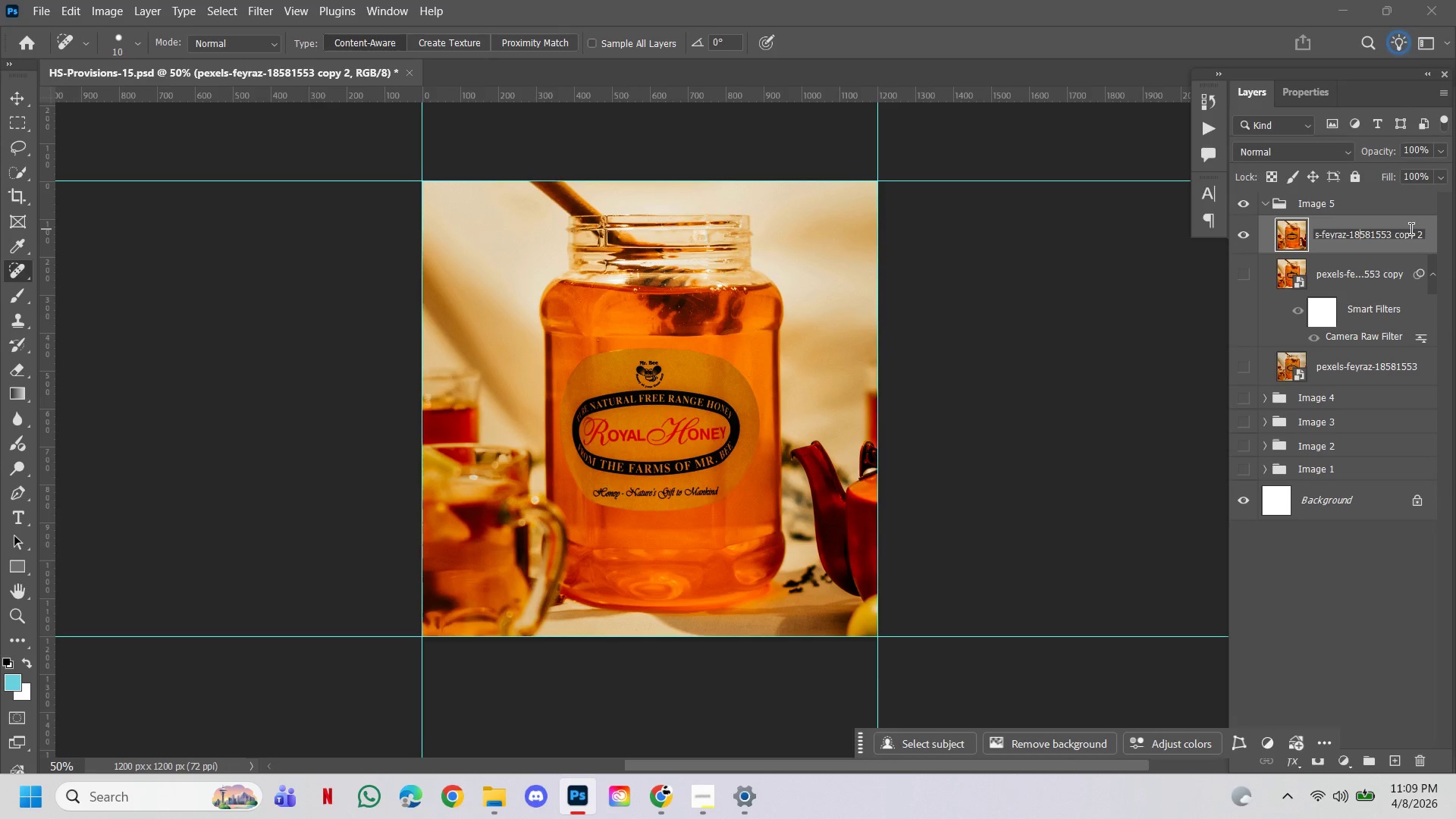 
left_click_drag(start_coordinate=[1422, 231], to_coordinate=[1354, 239])
 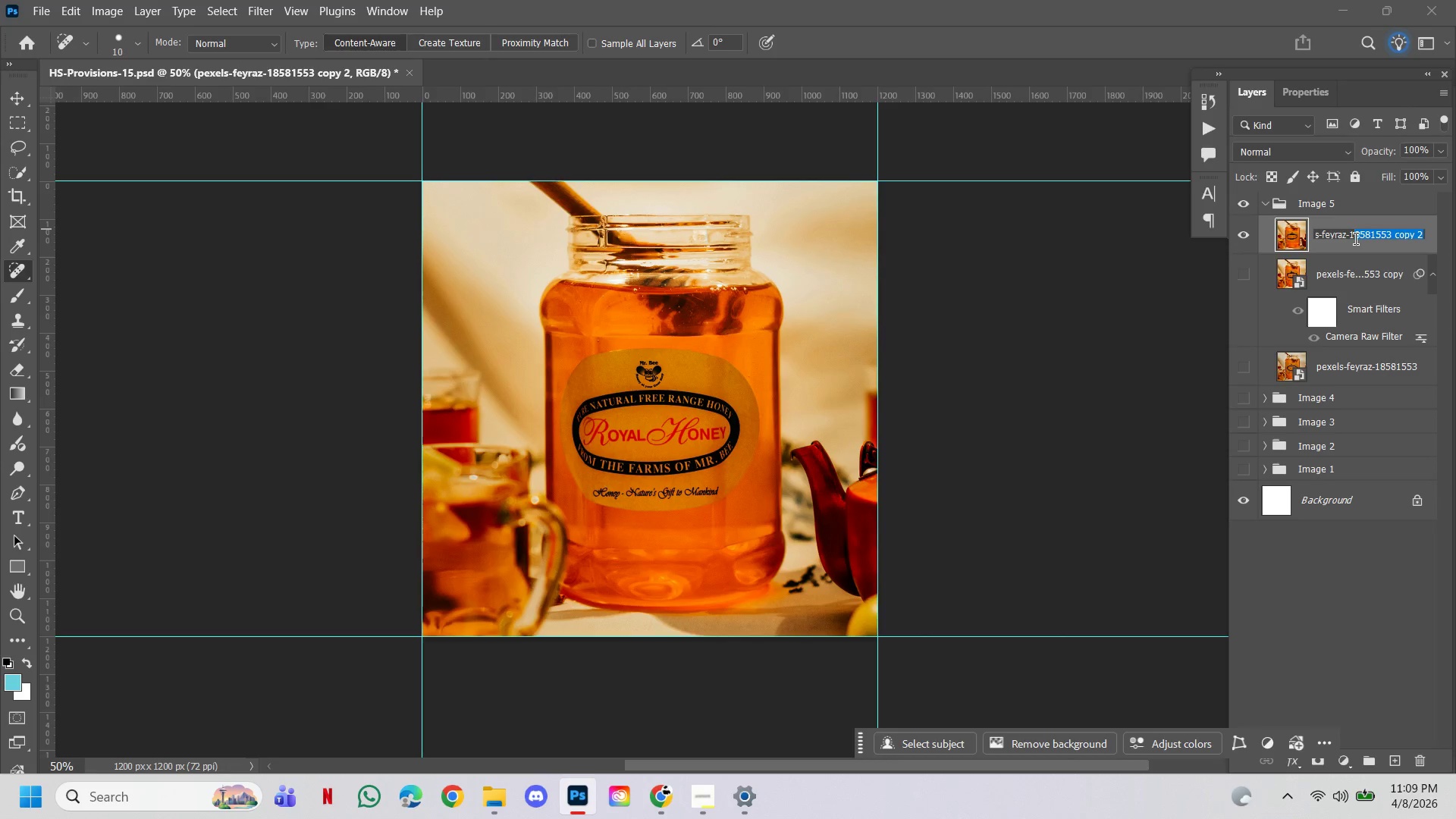 
hold_key(key=Backspace, duration=1.28)
 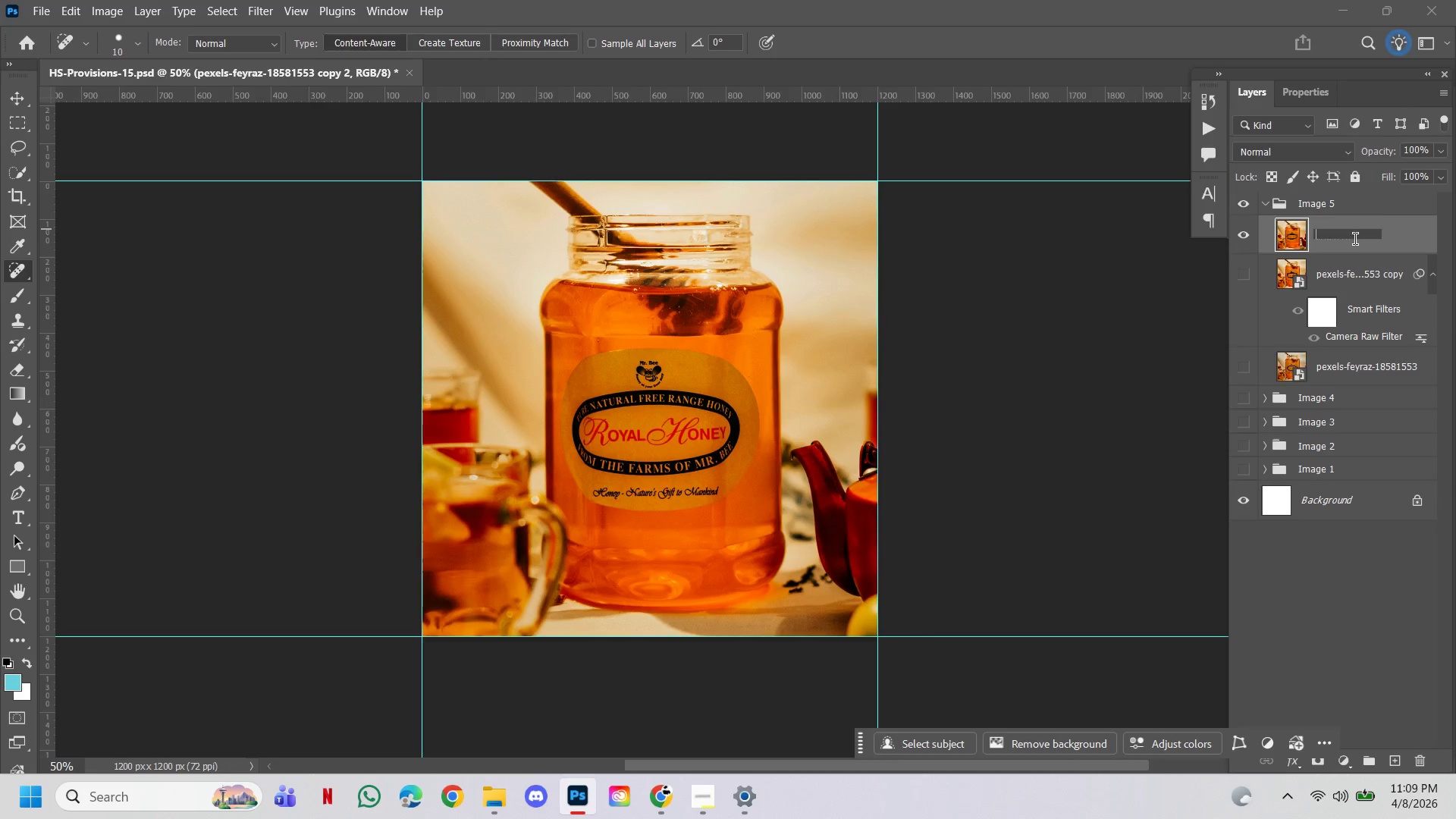 
key(Backspace)
type(Final)
 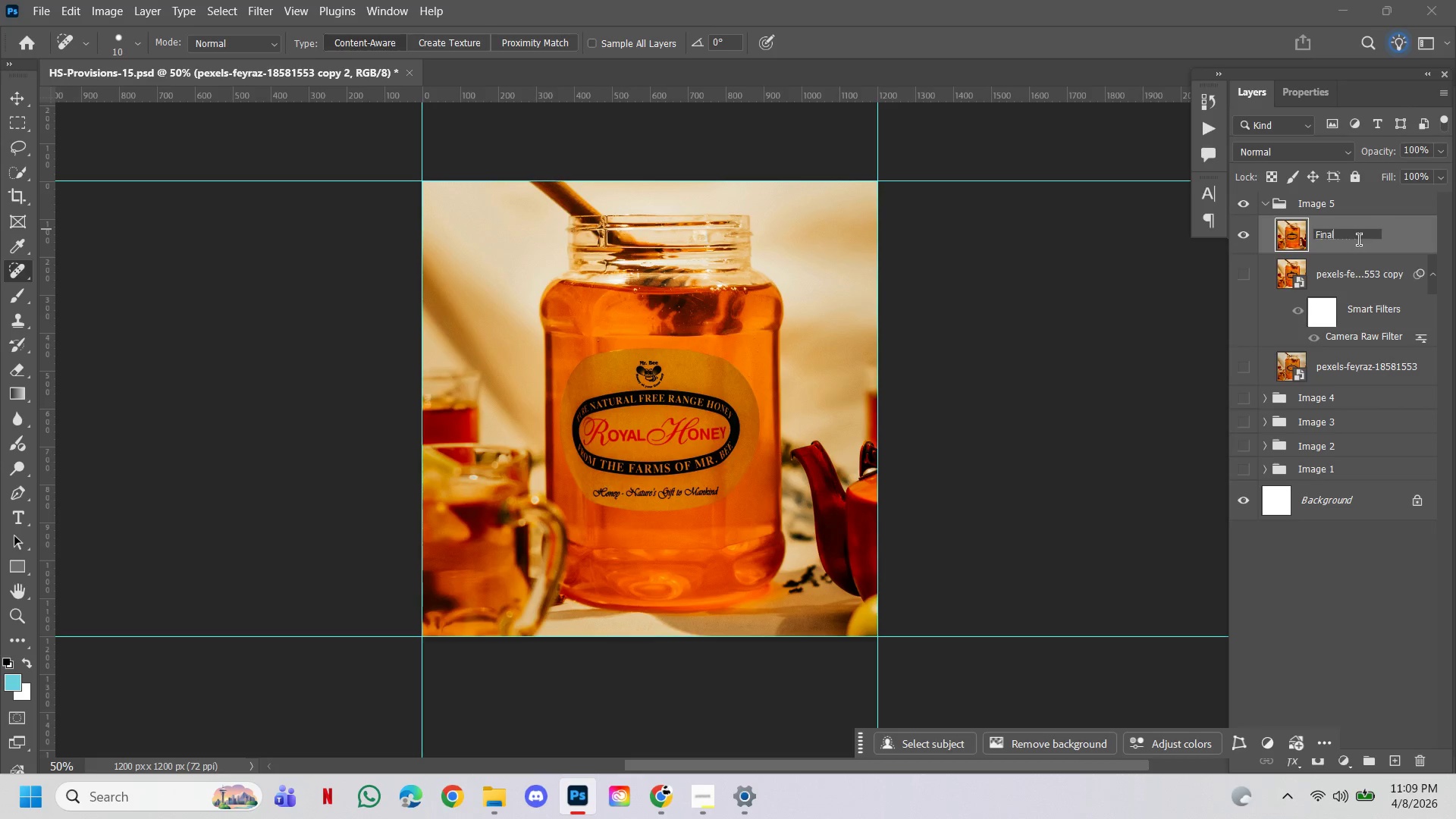 
left_click([1429, 231])
 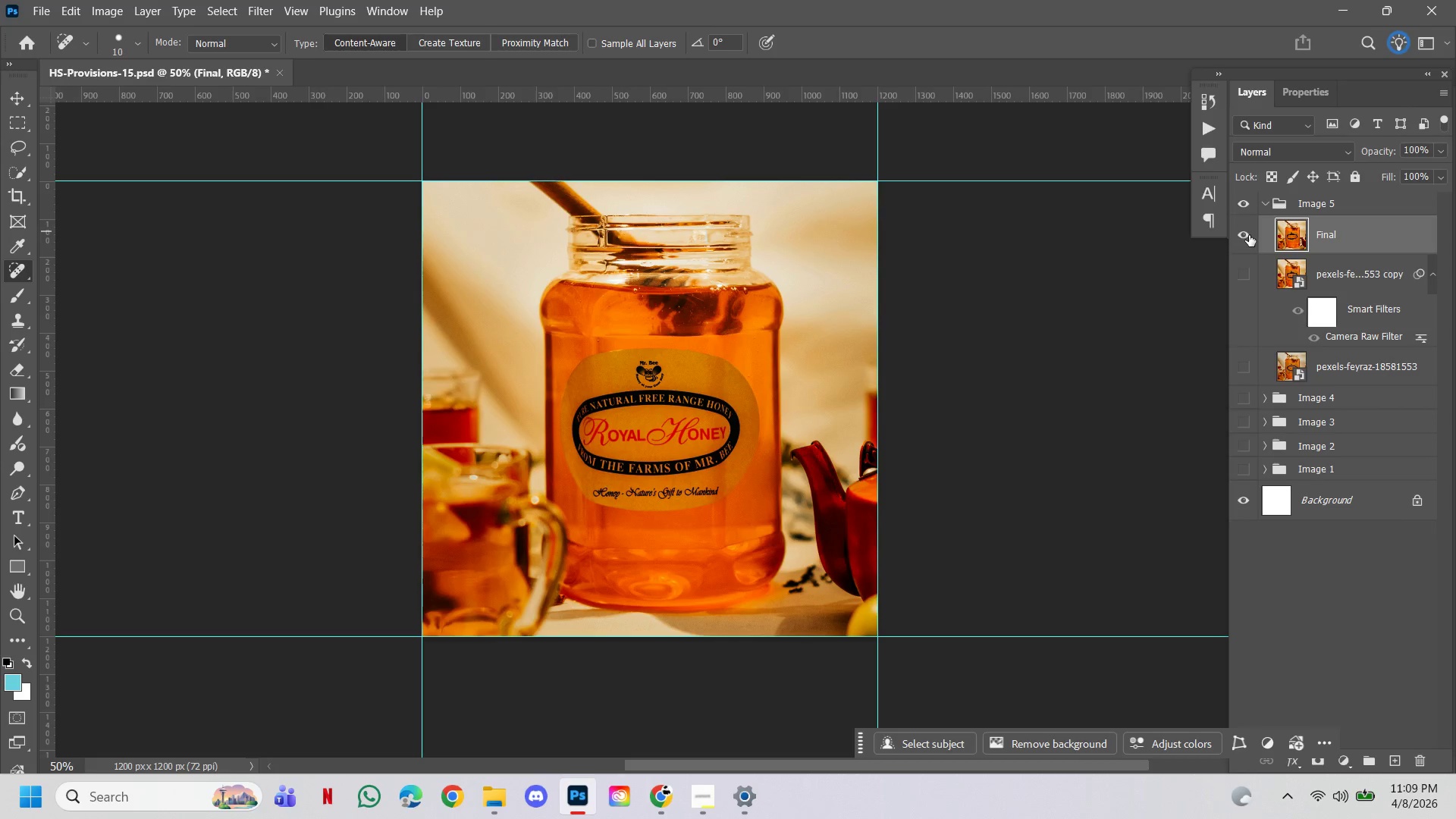 
double_click([1248, 235])
 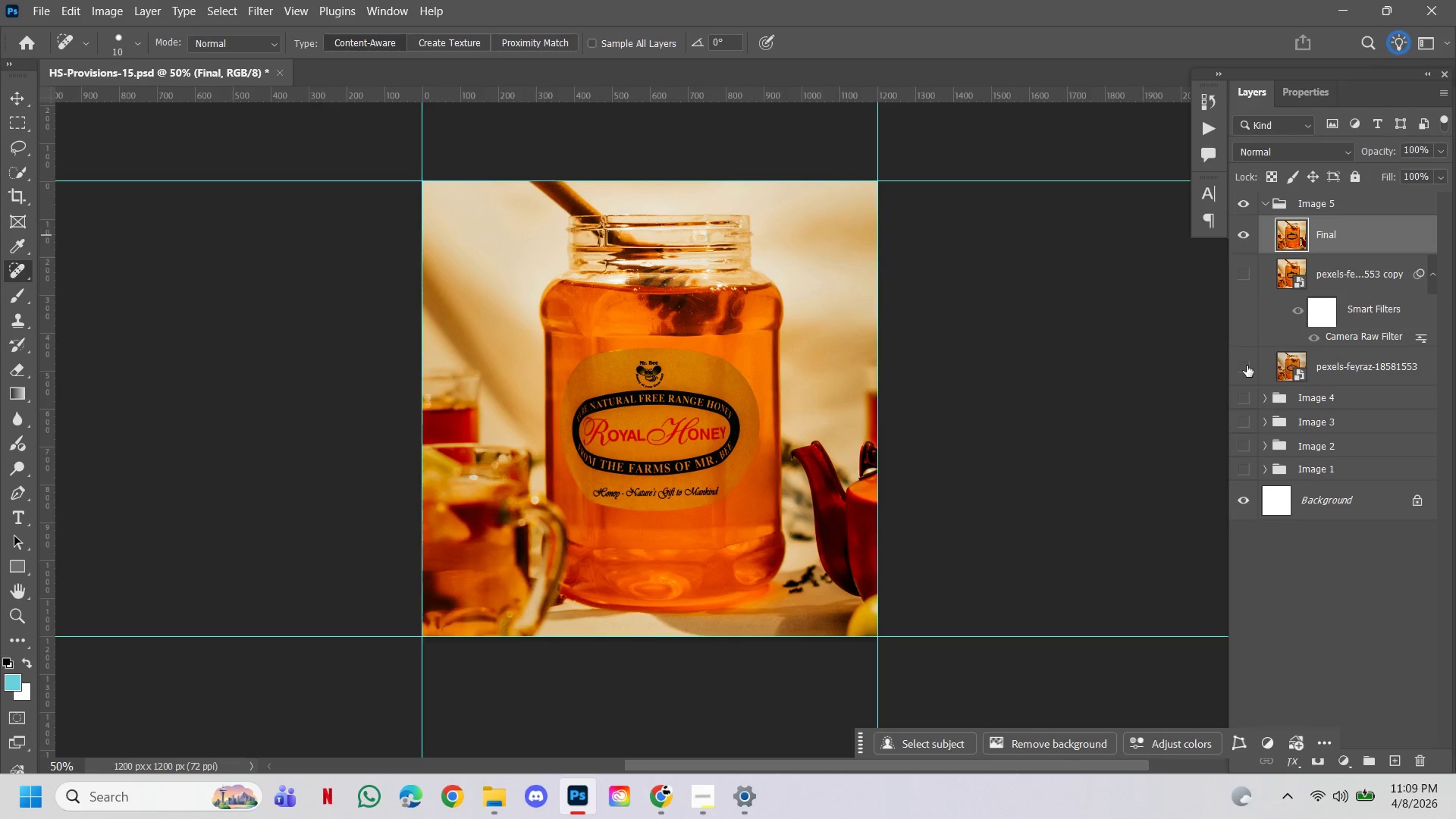 
left_click([1247, 366])
 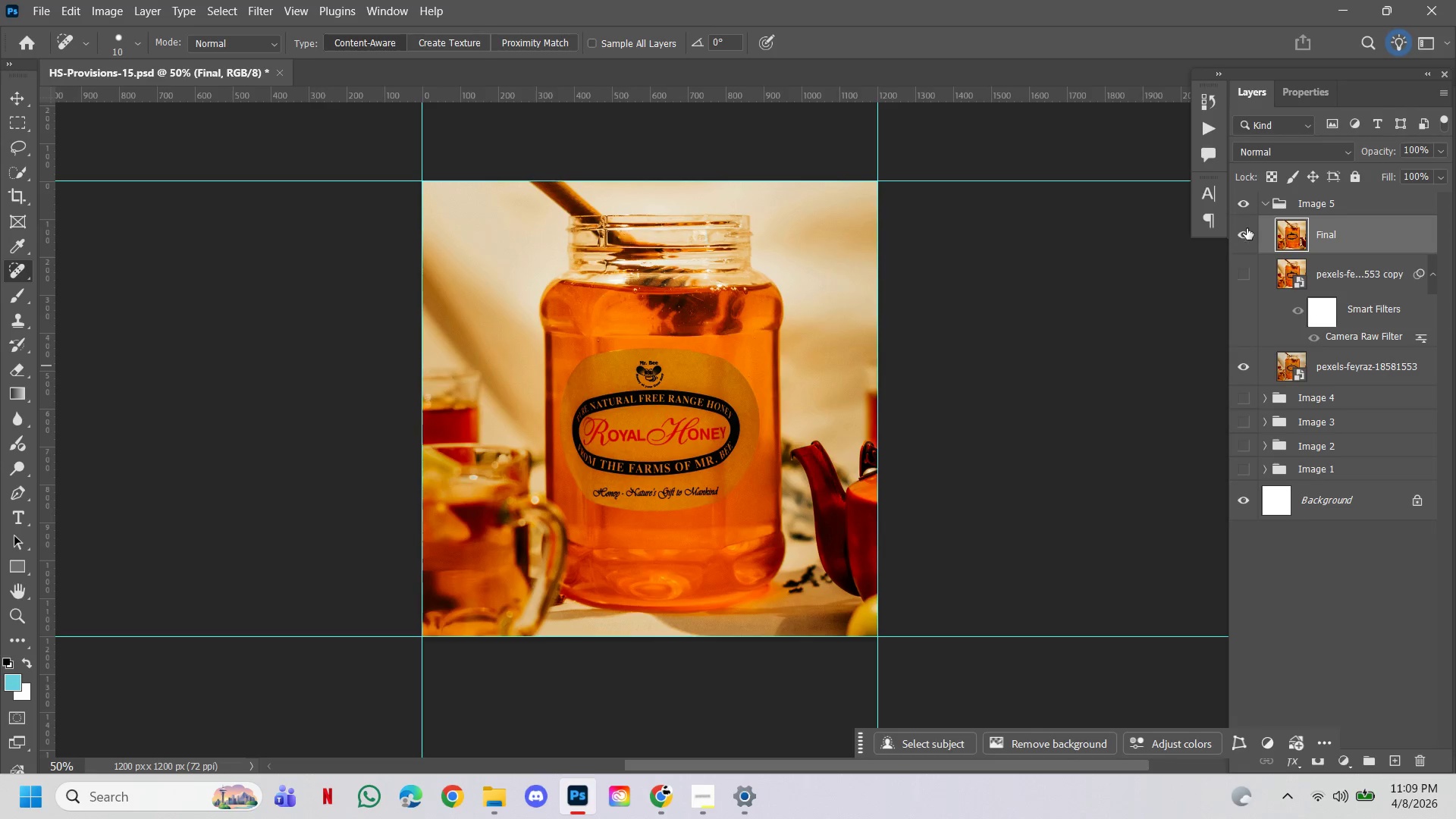 
left_click([1249, 231])
 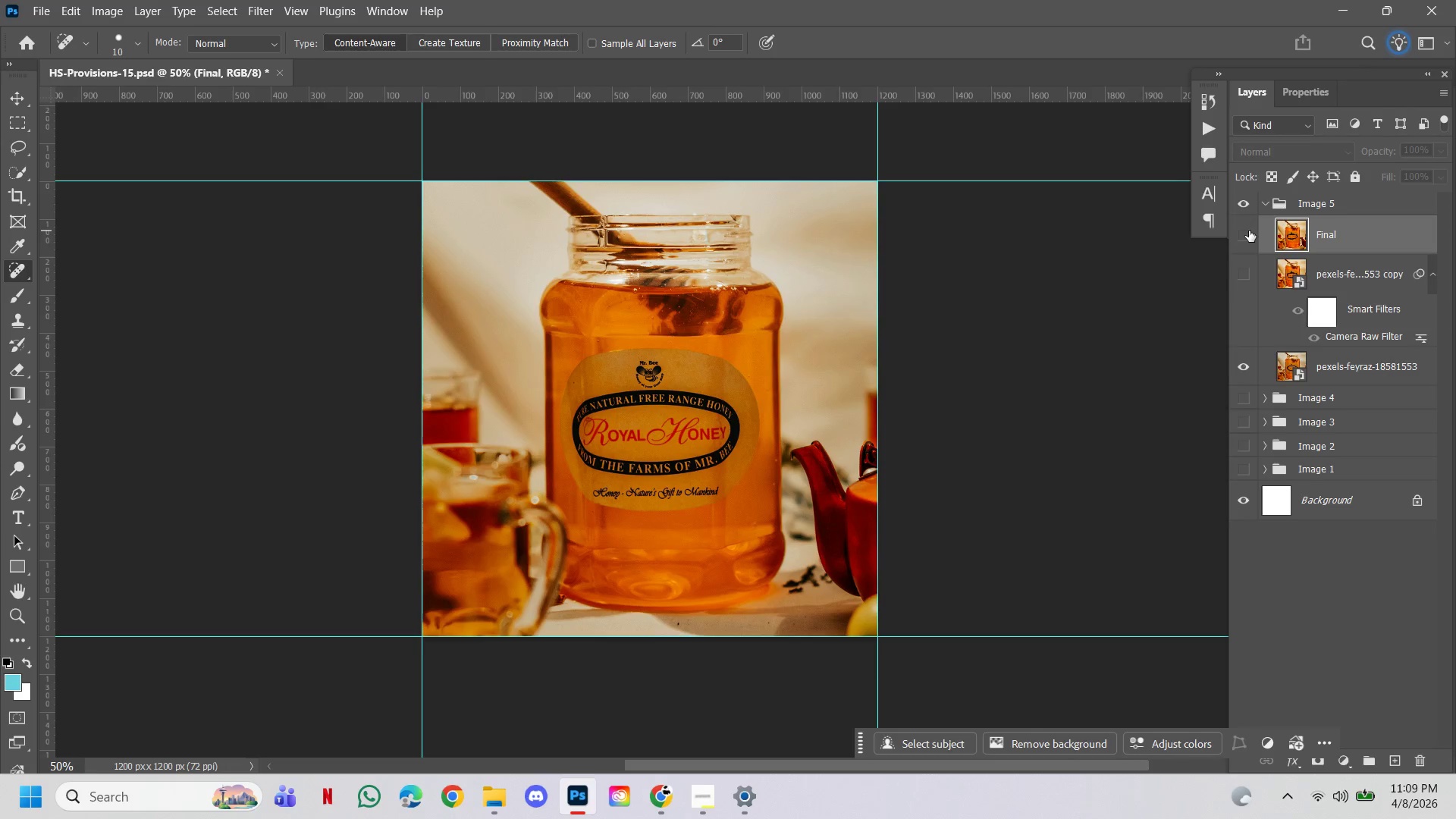 
left_click([1249, 231])
 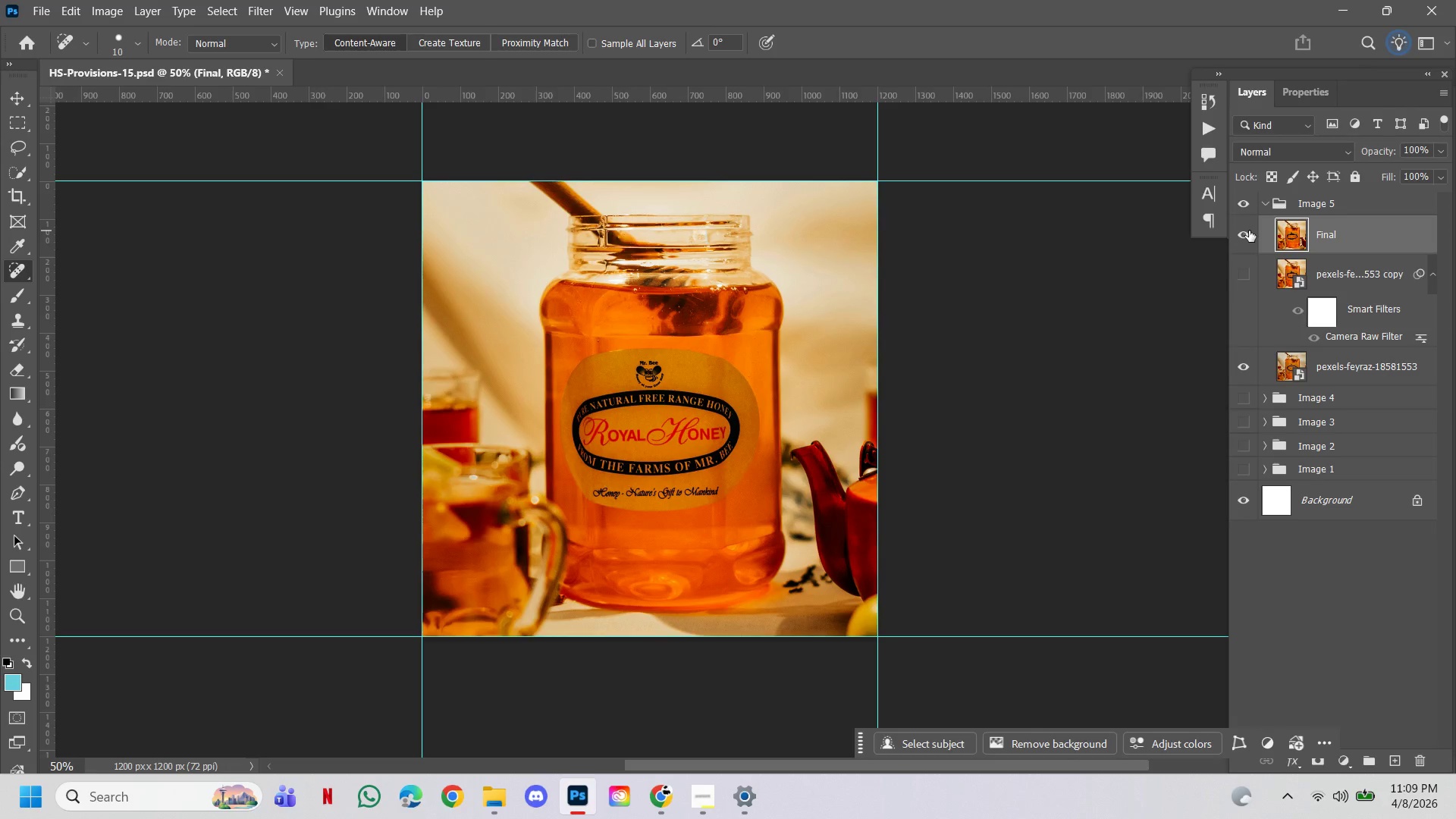 
left_click([1249, 231])
 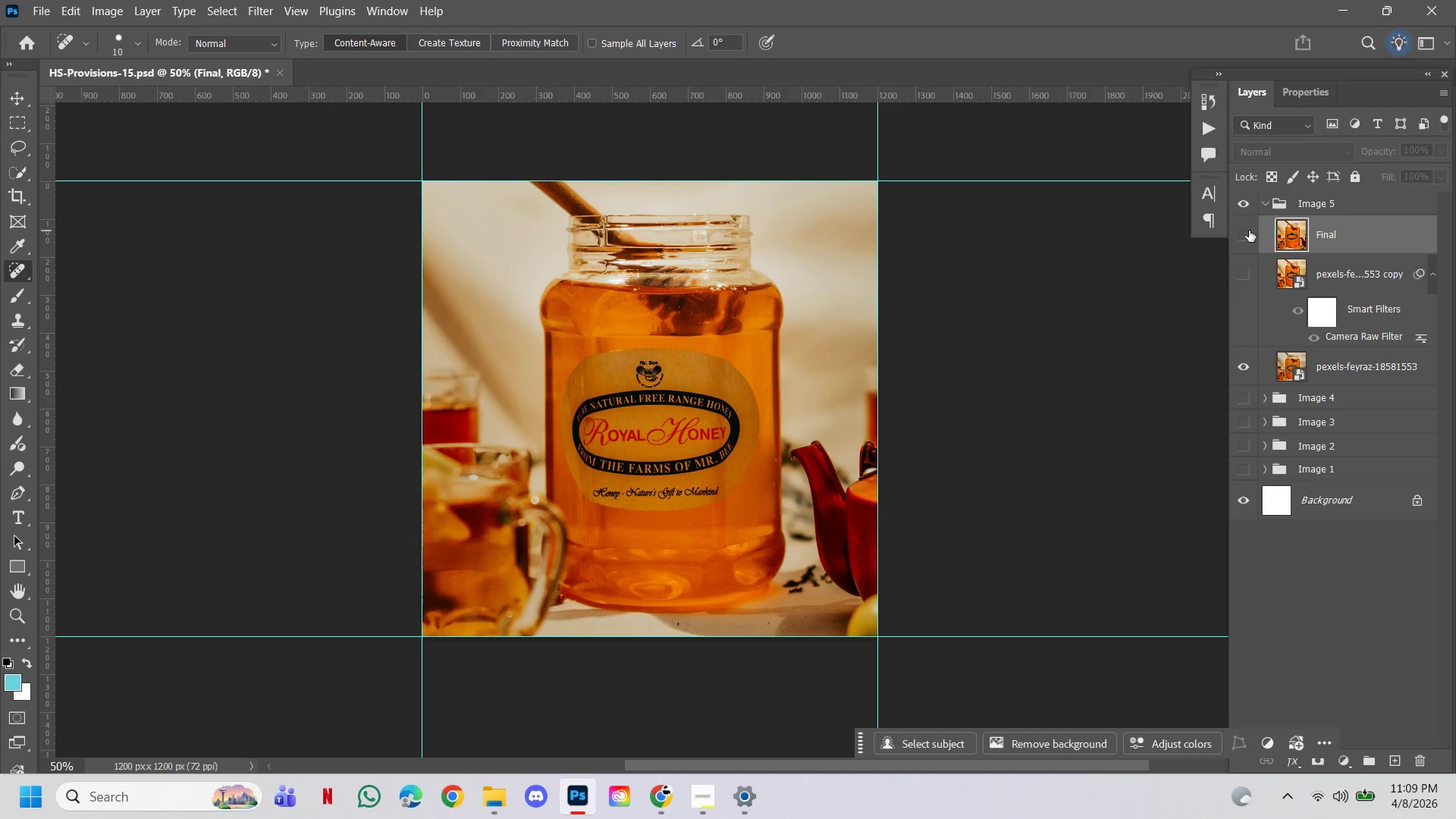 
left_click([1249, 231])
 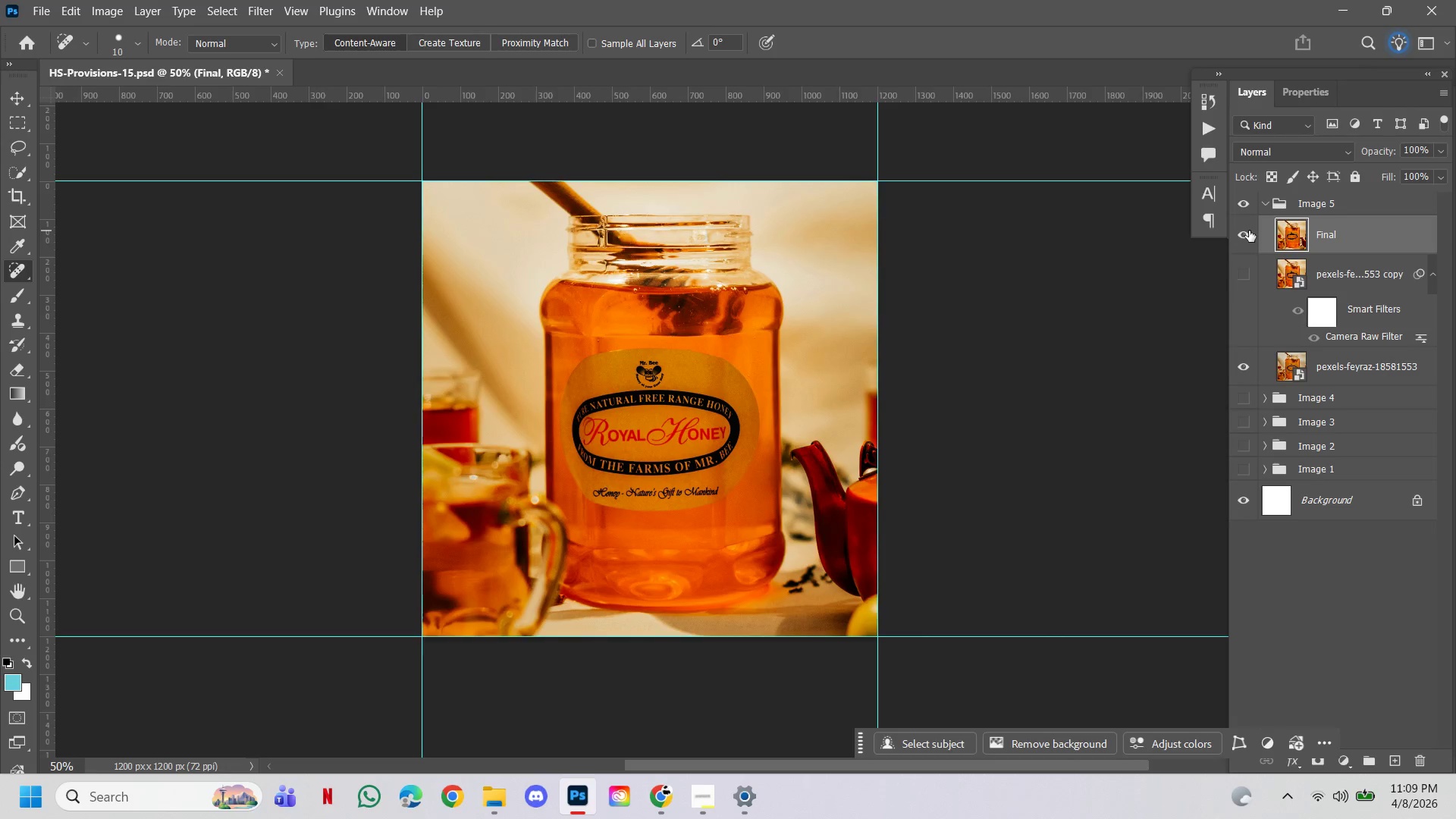 
left_click([1249, 231])
 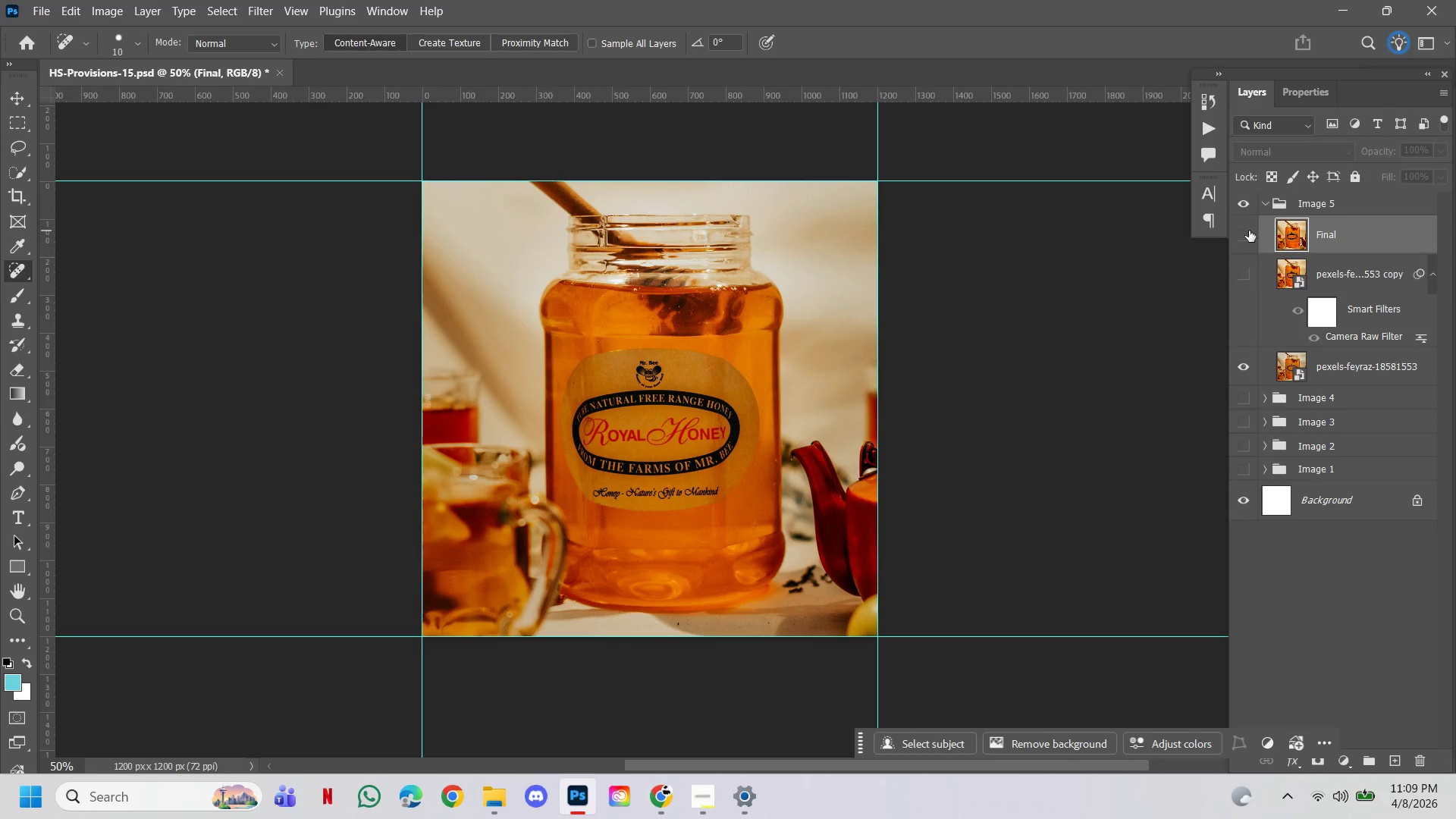 
left_click([1249, 231])
 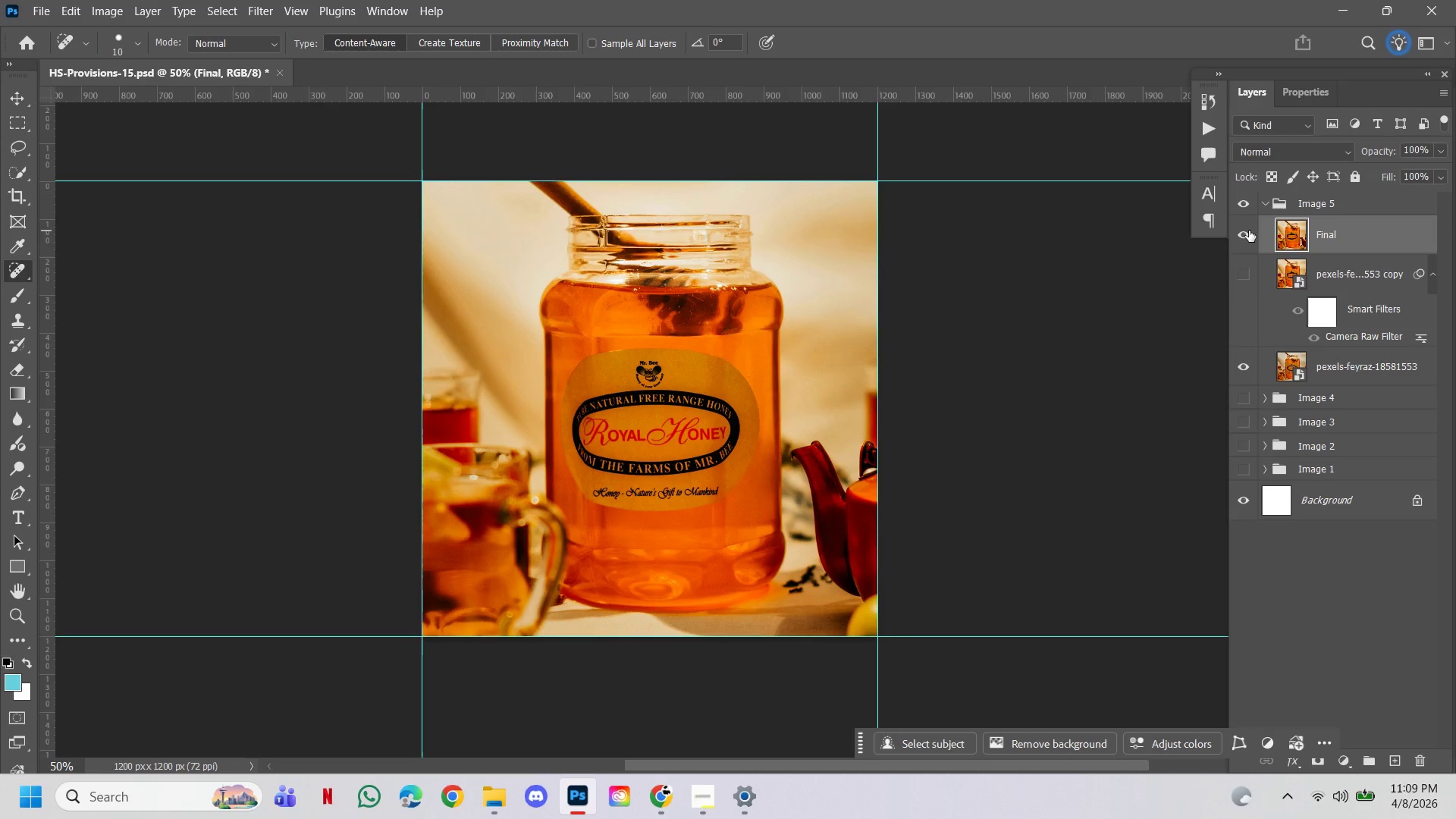 
left_click([1249, 231])
 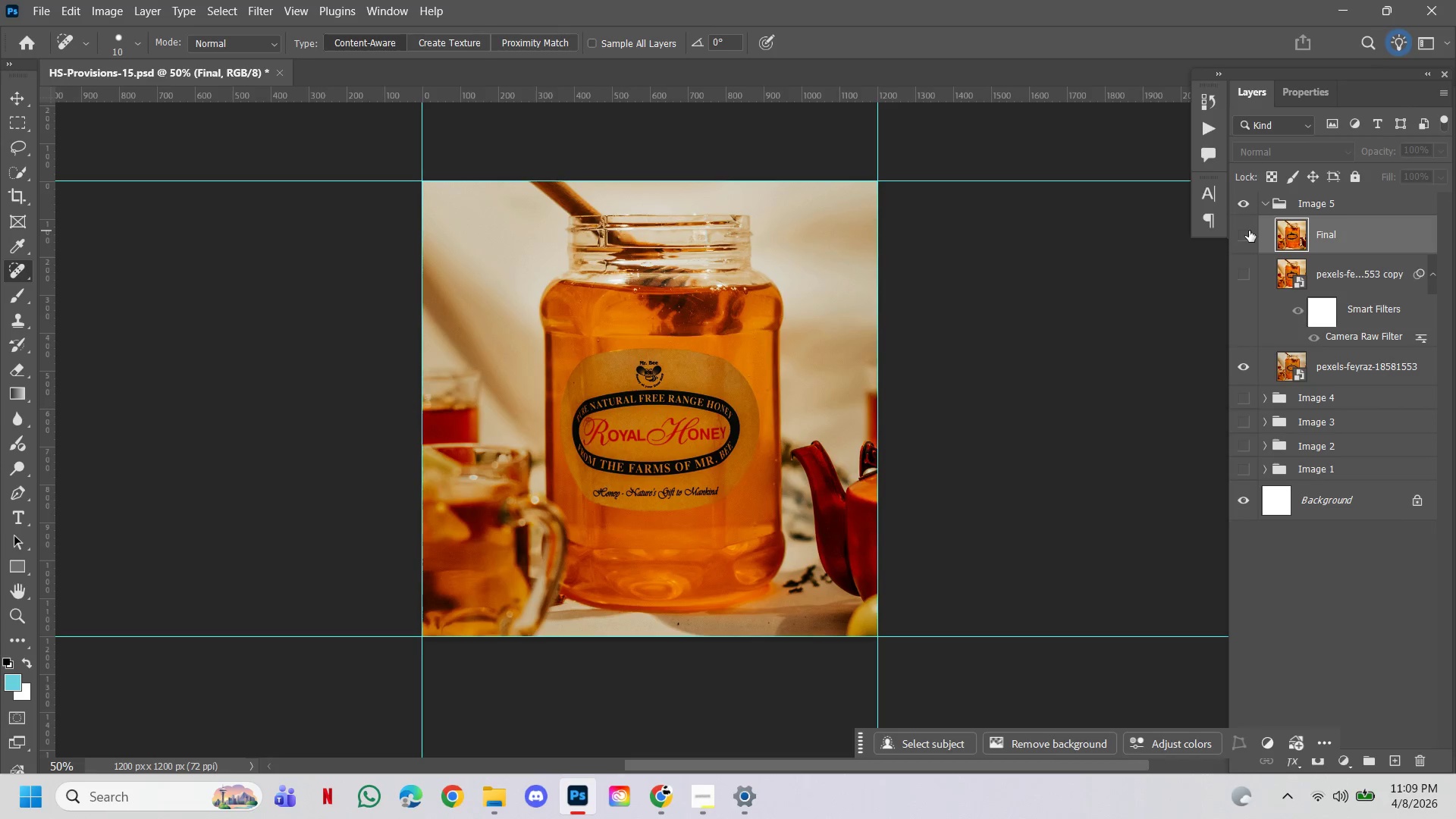 
left_click([1249, 231])
 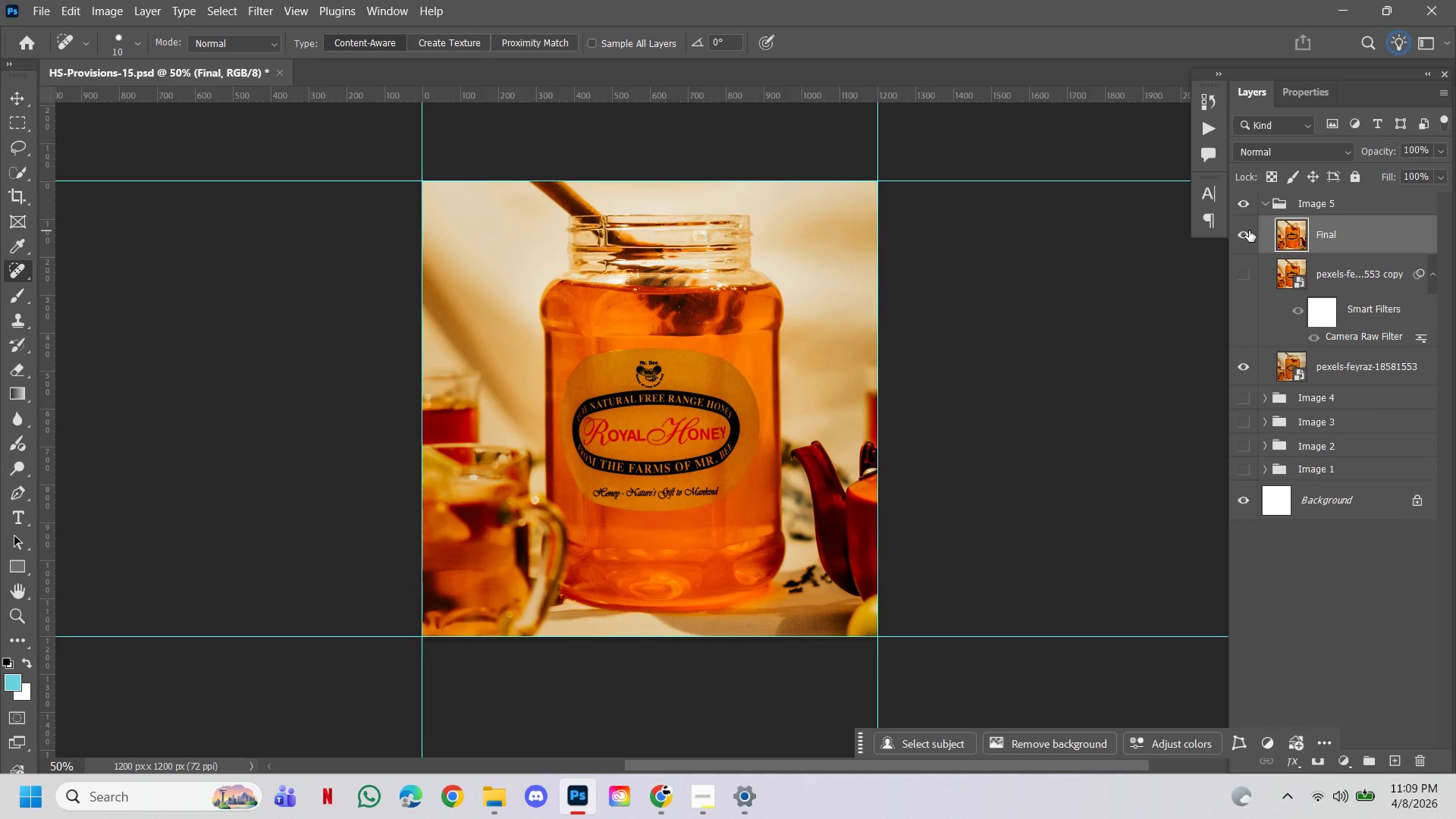 
left_click([1249, 231])
 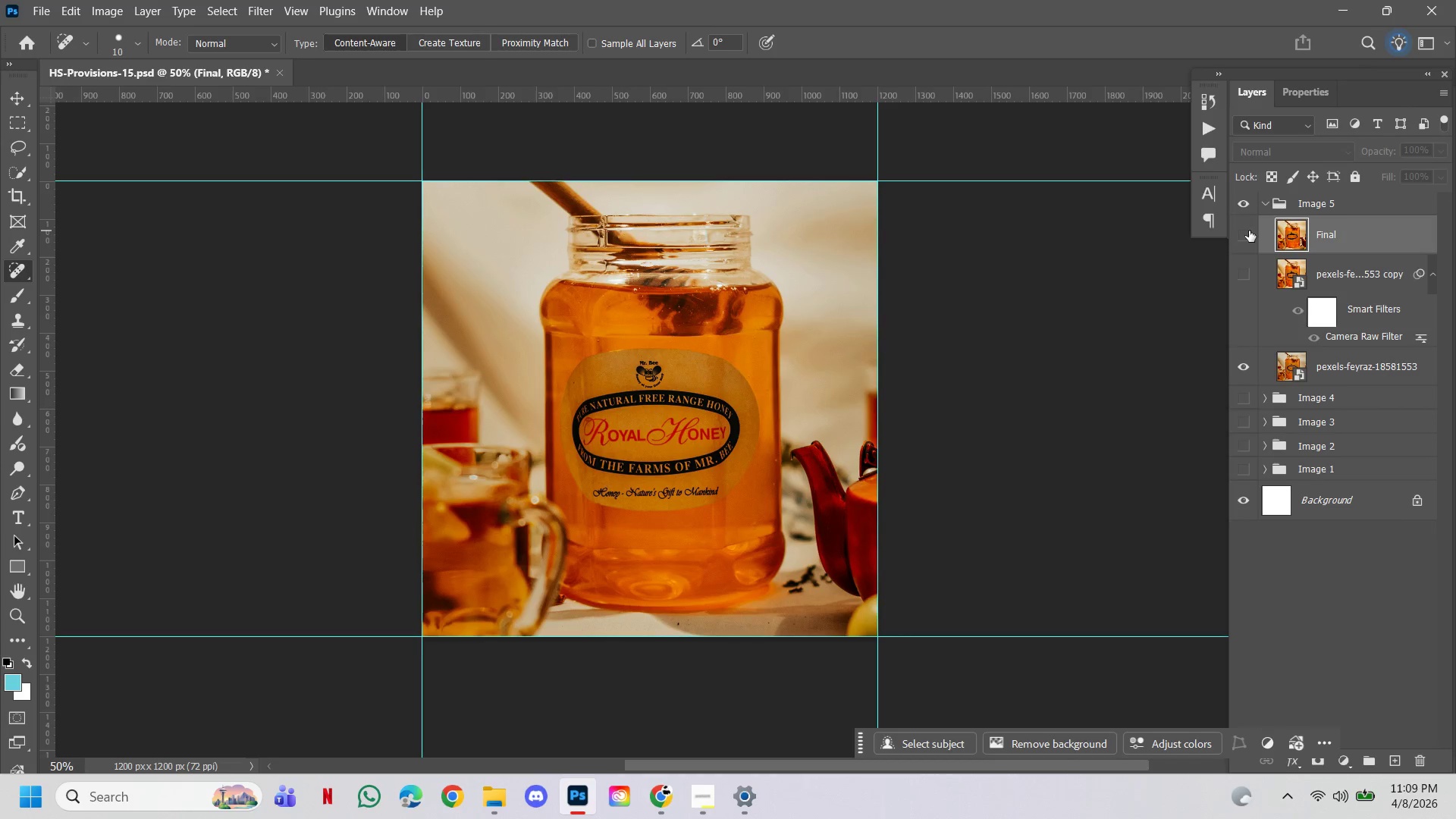 
left_click([1249, 231])
 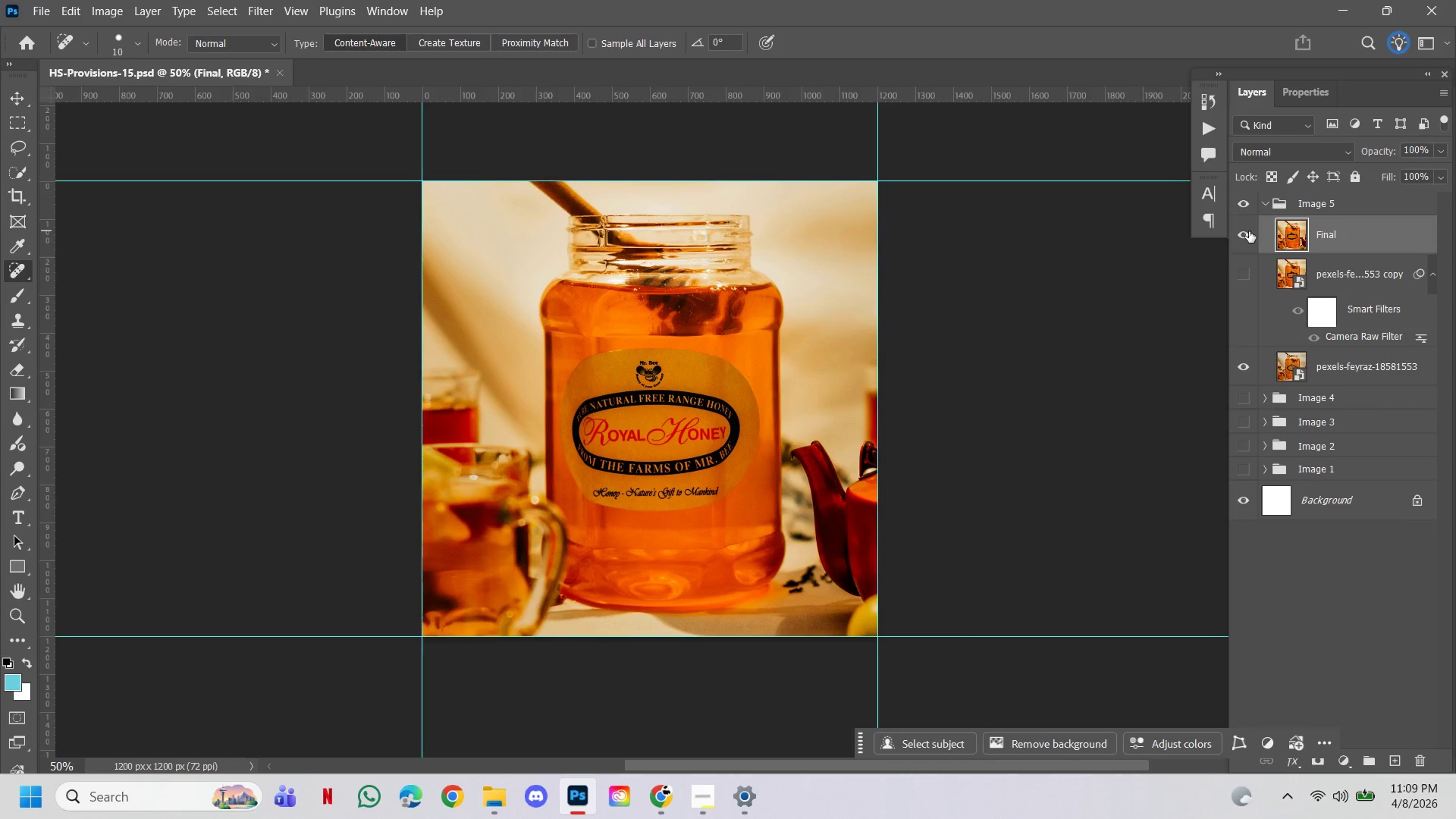 
left_click([1249, 231])
 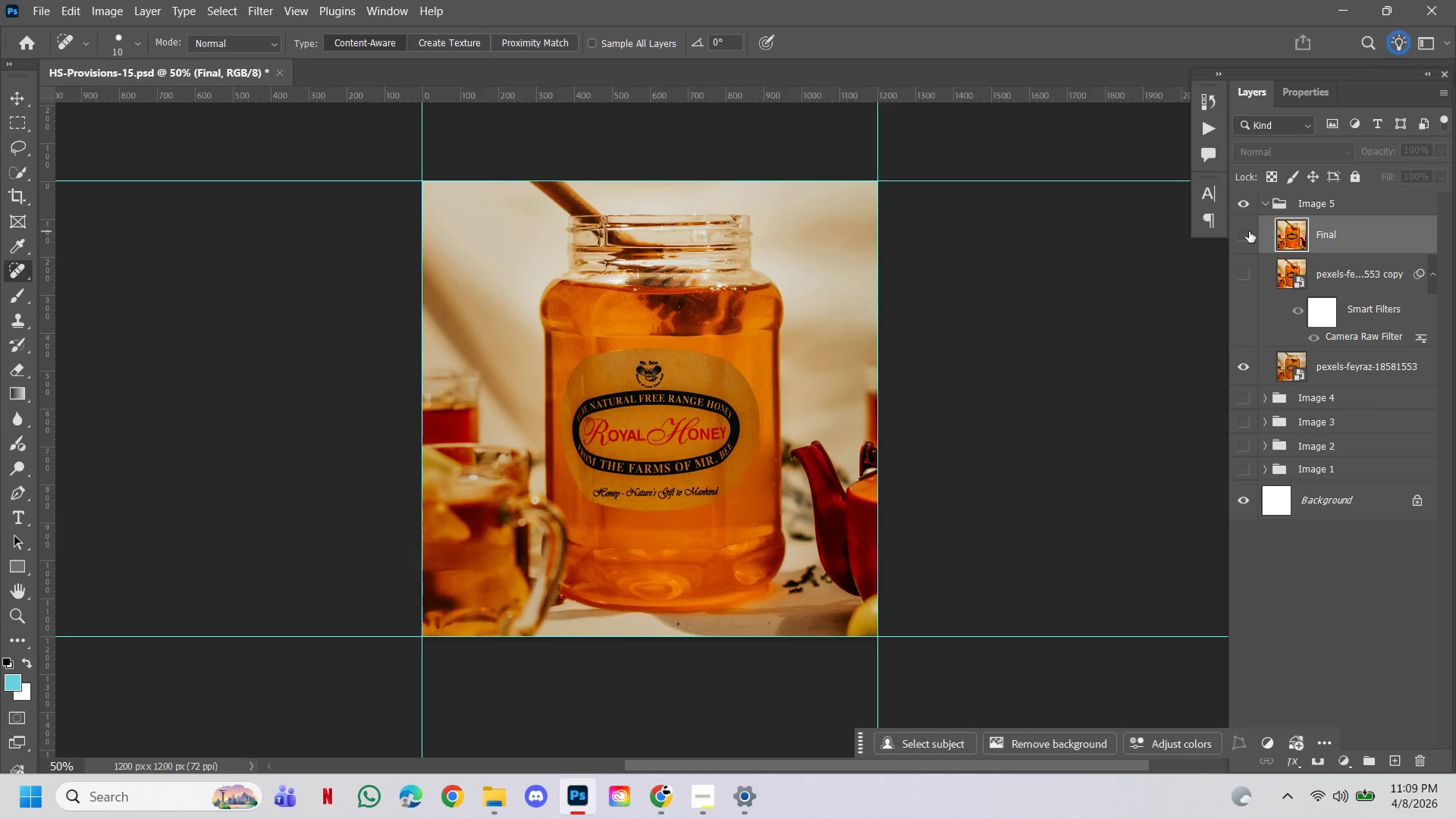 
left_click([1249, 231])
 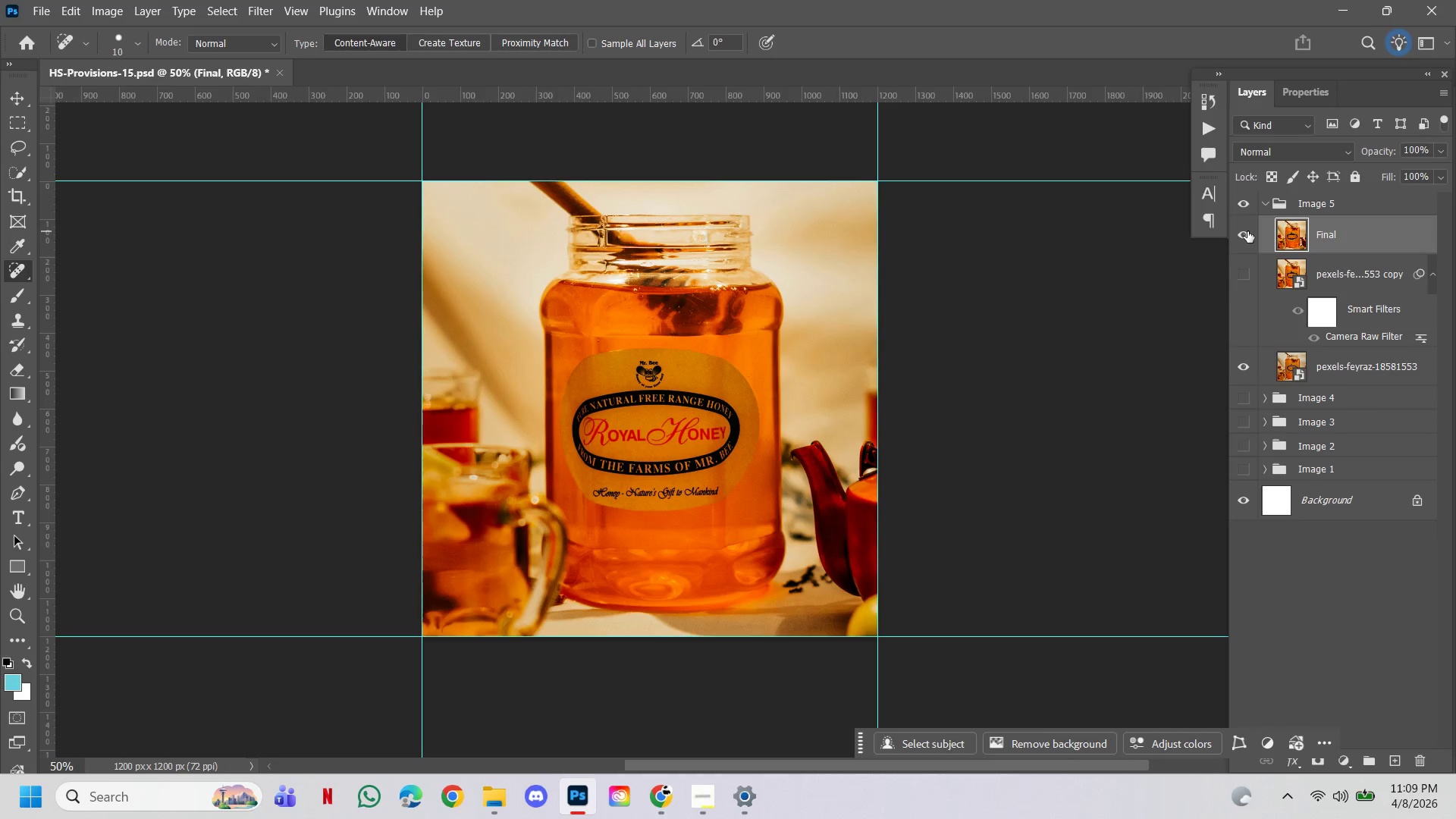 
left_click([1247, 231])
 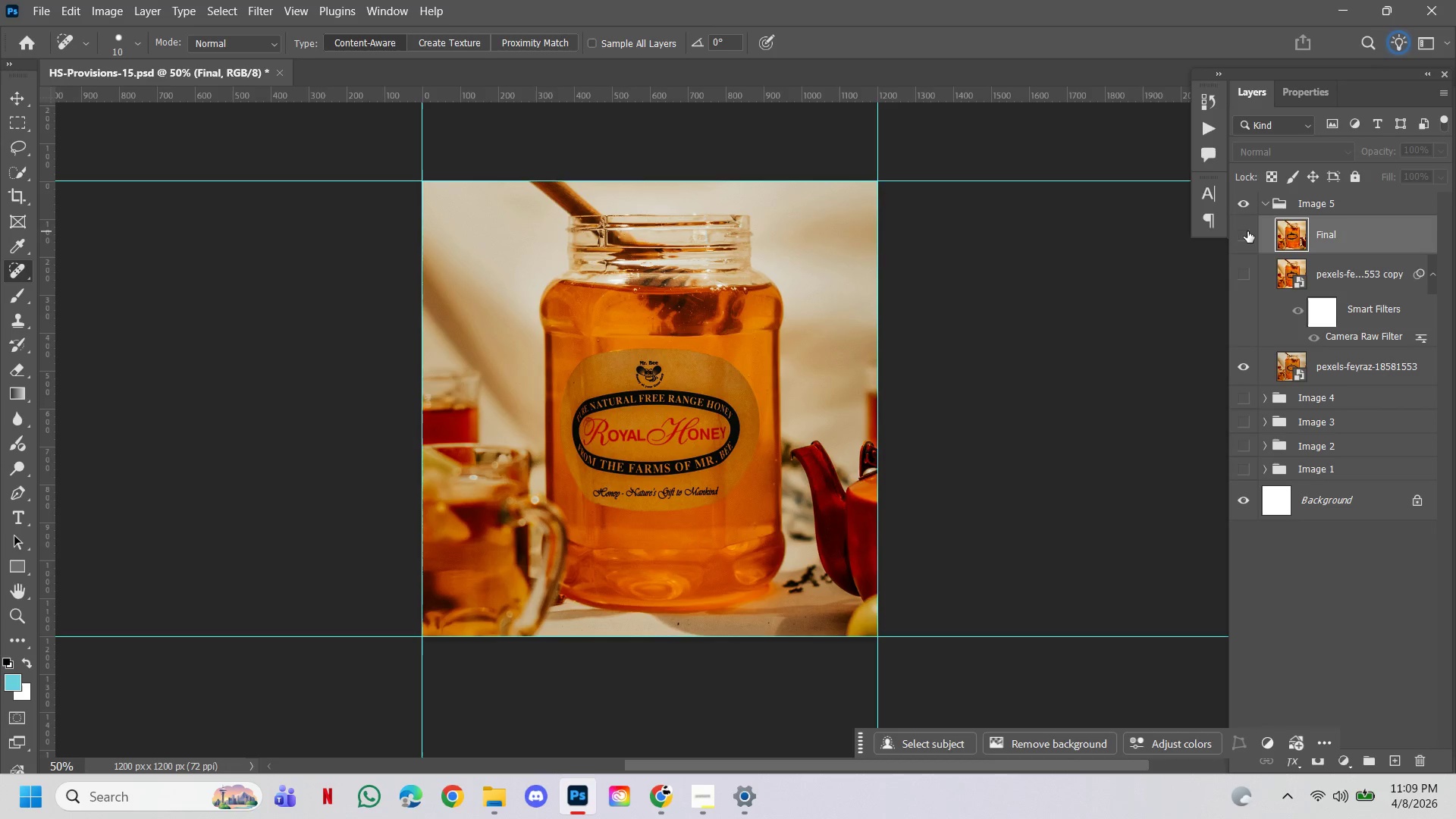 
left_click([1247, 231])
 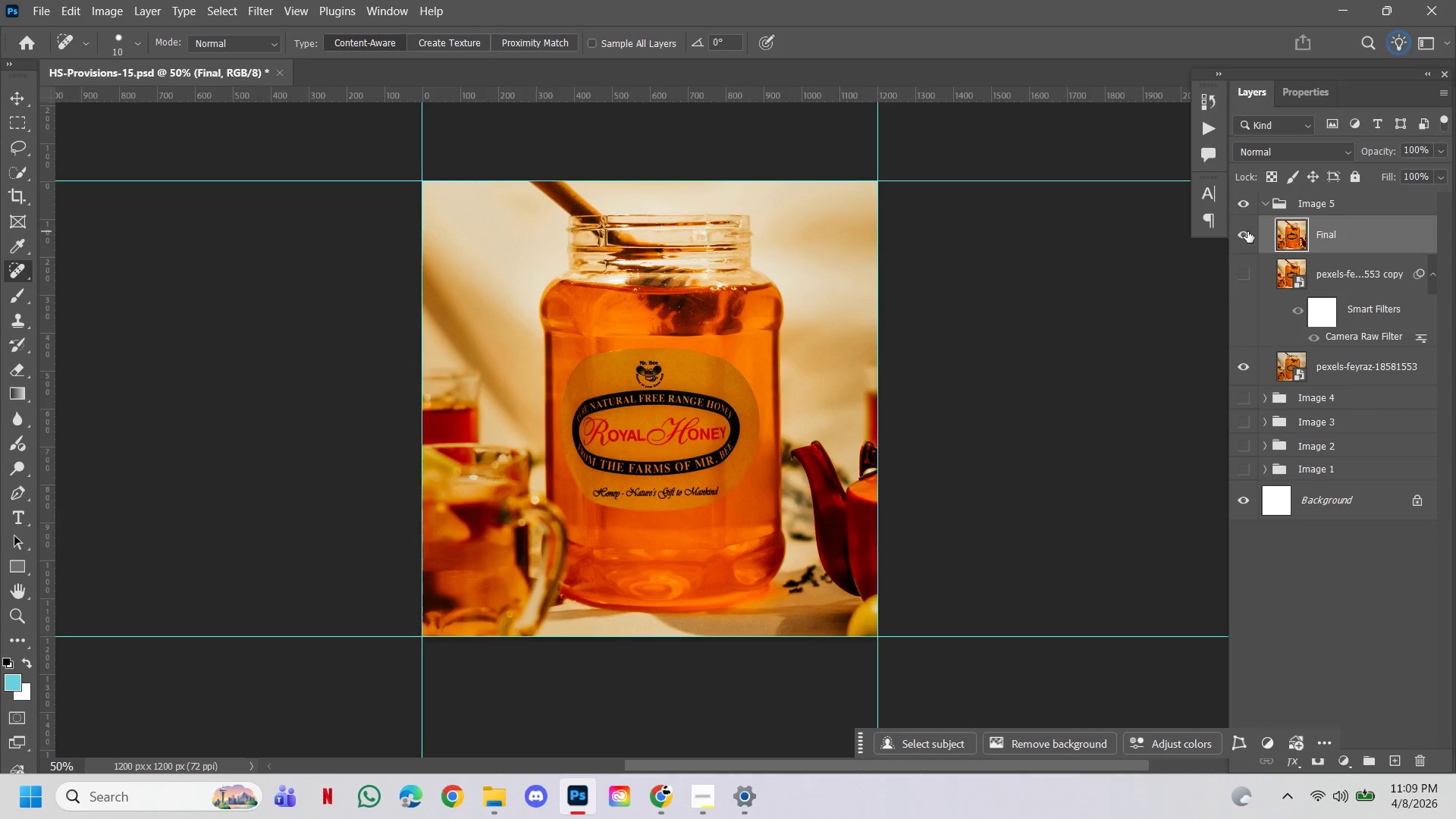 
left_click([1247, 231])
 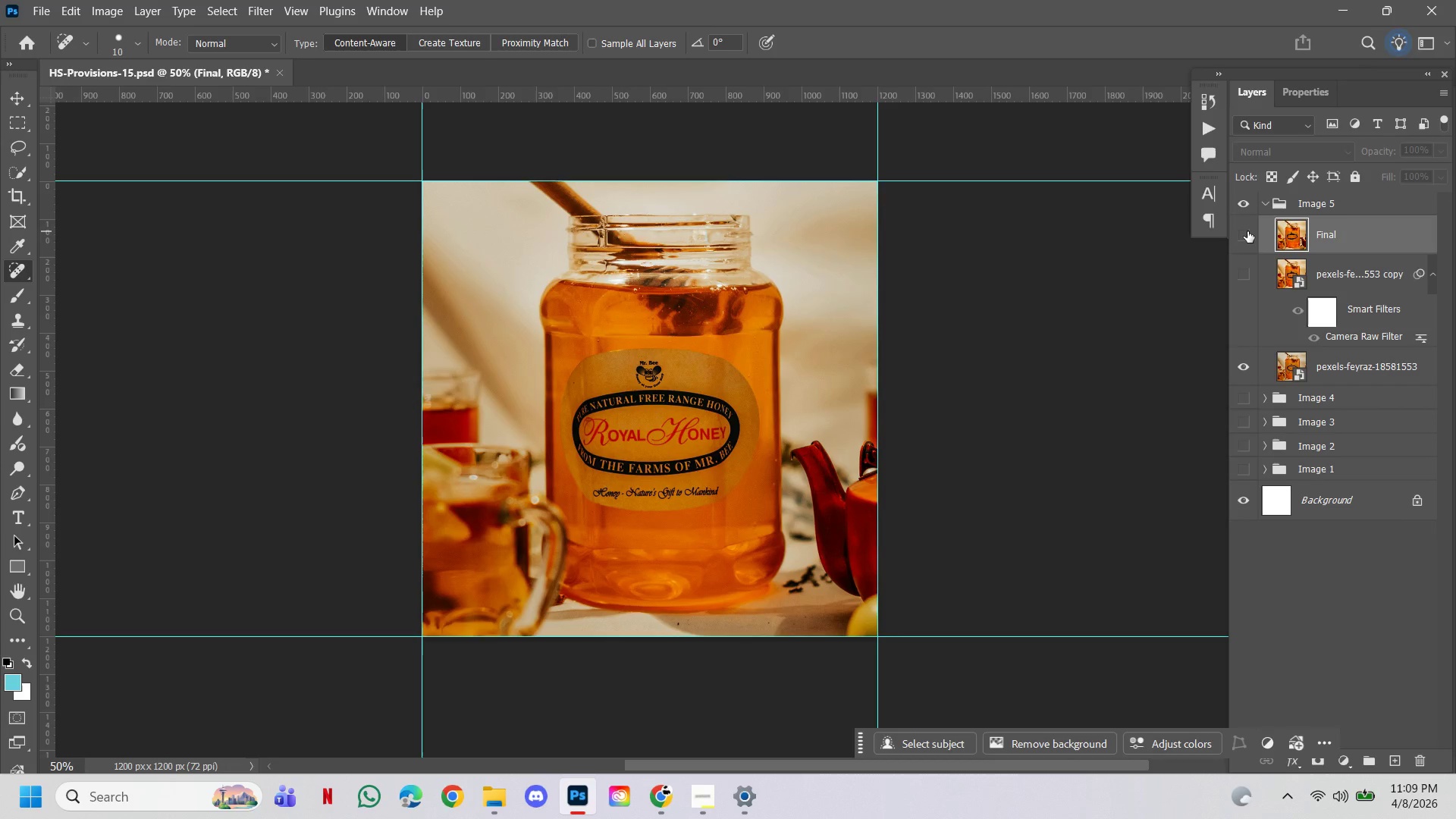 
left_click([1247, 231])
 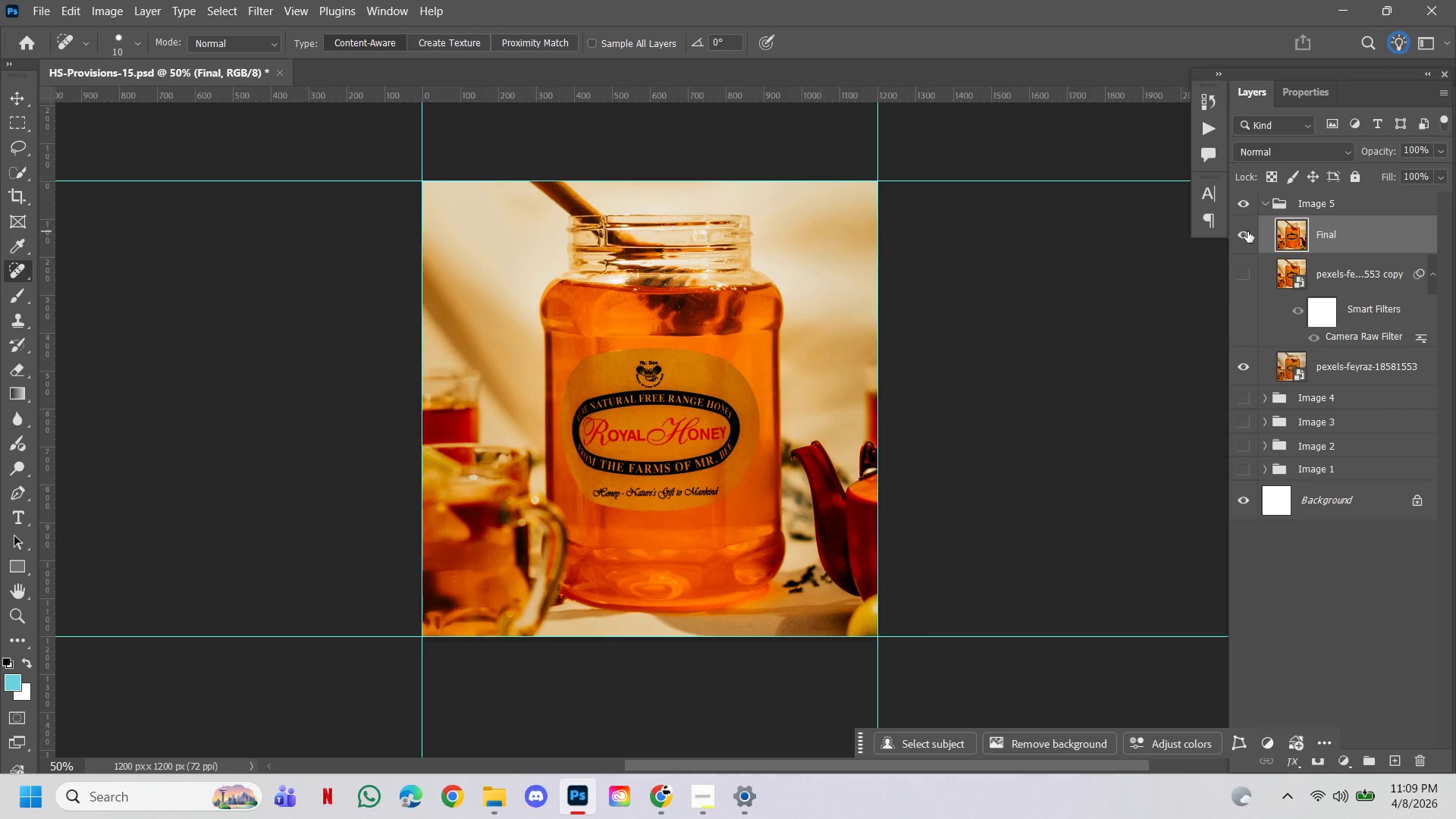 
left_click([1247, 231])
 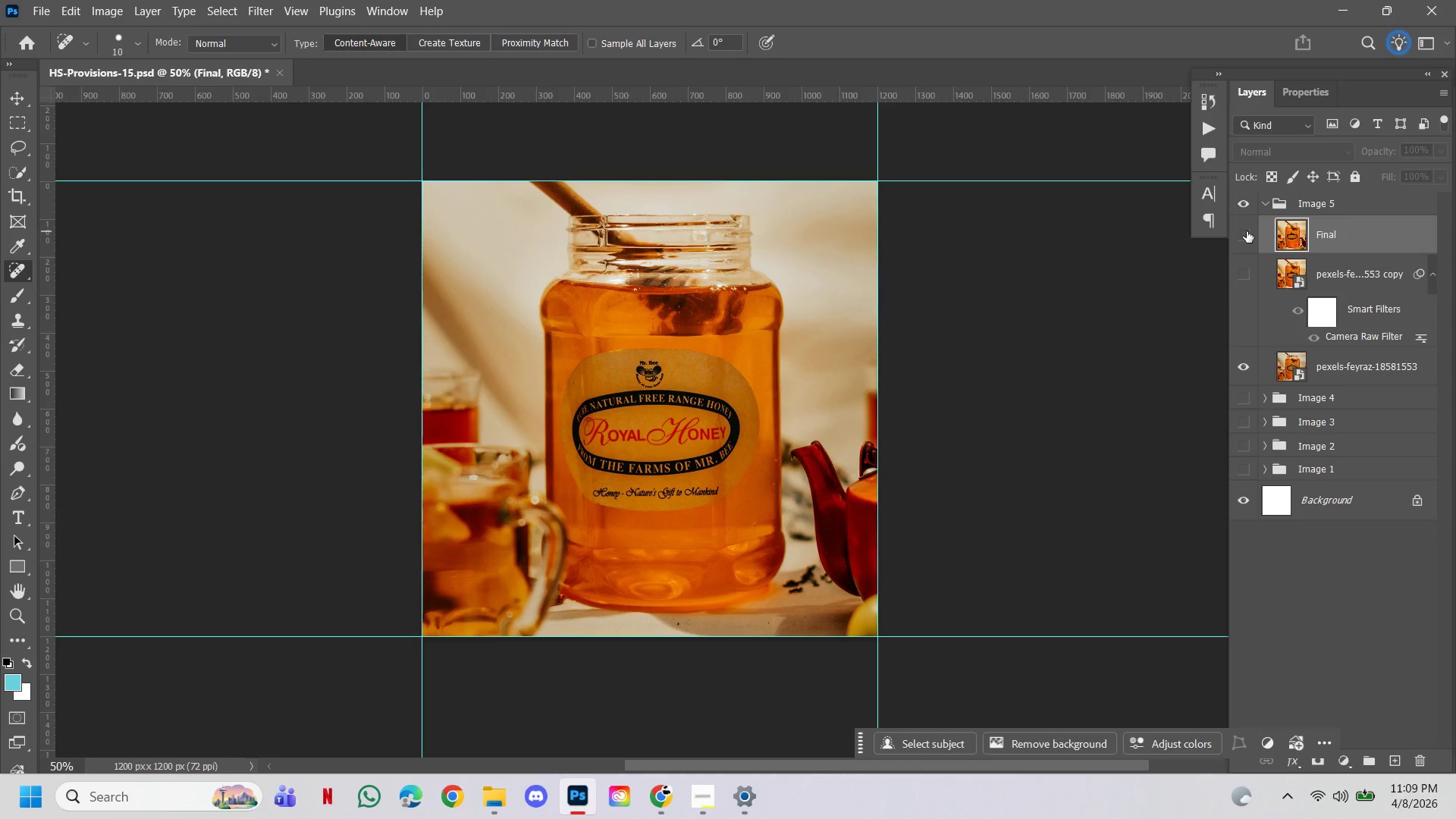 
left_click([1247, 231])
 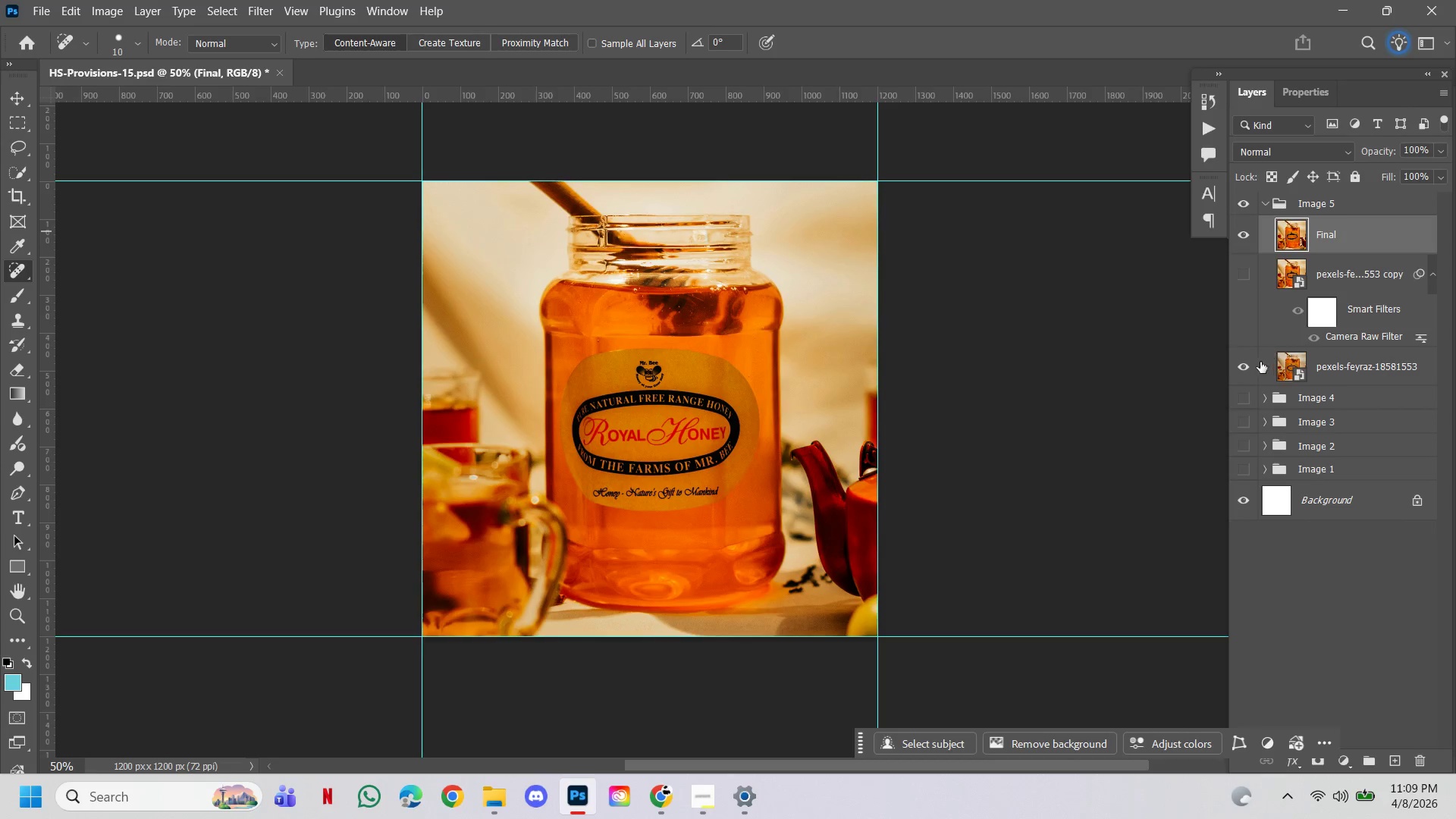 
left_click([1244, 368])